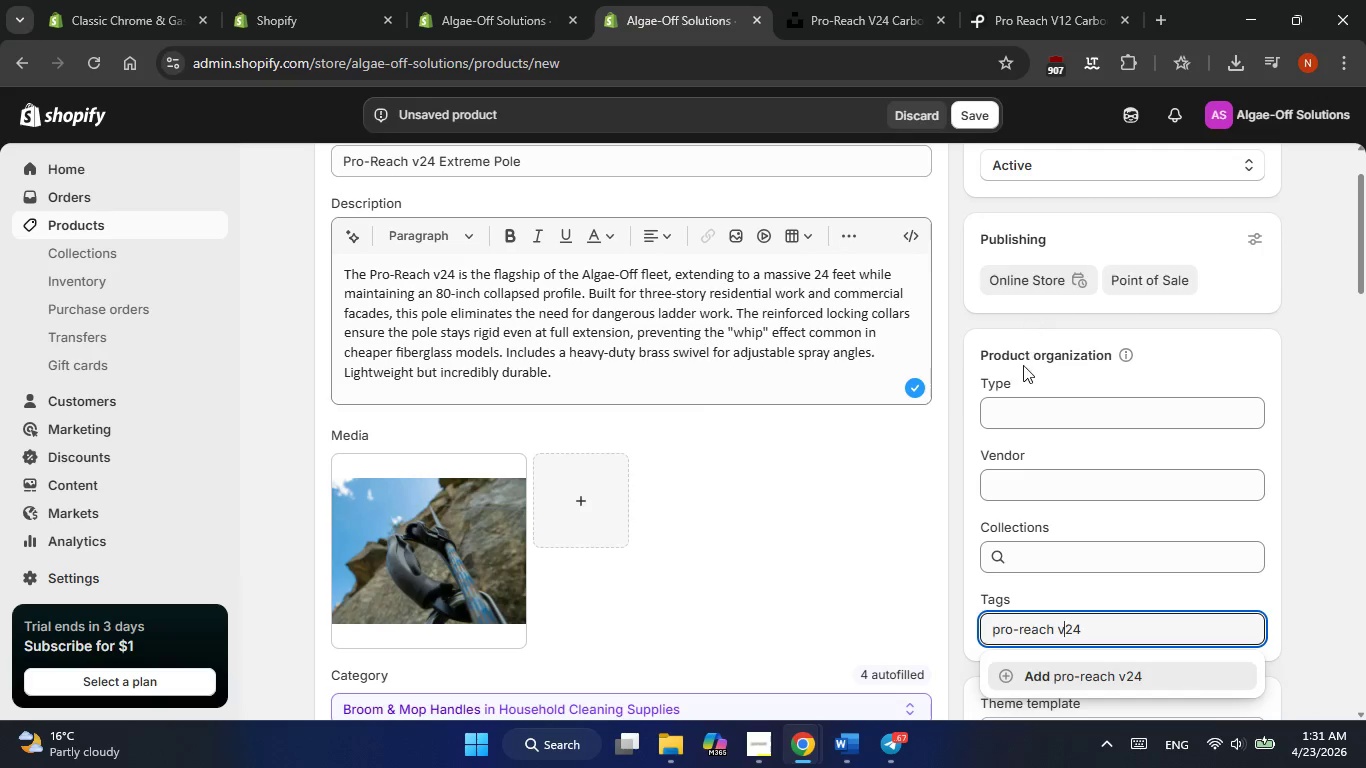 
left_click([1023, 414])
 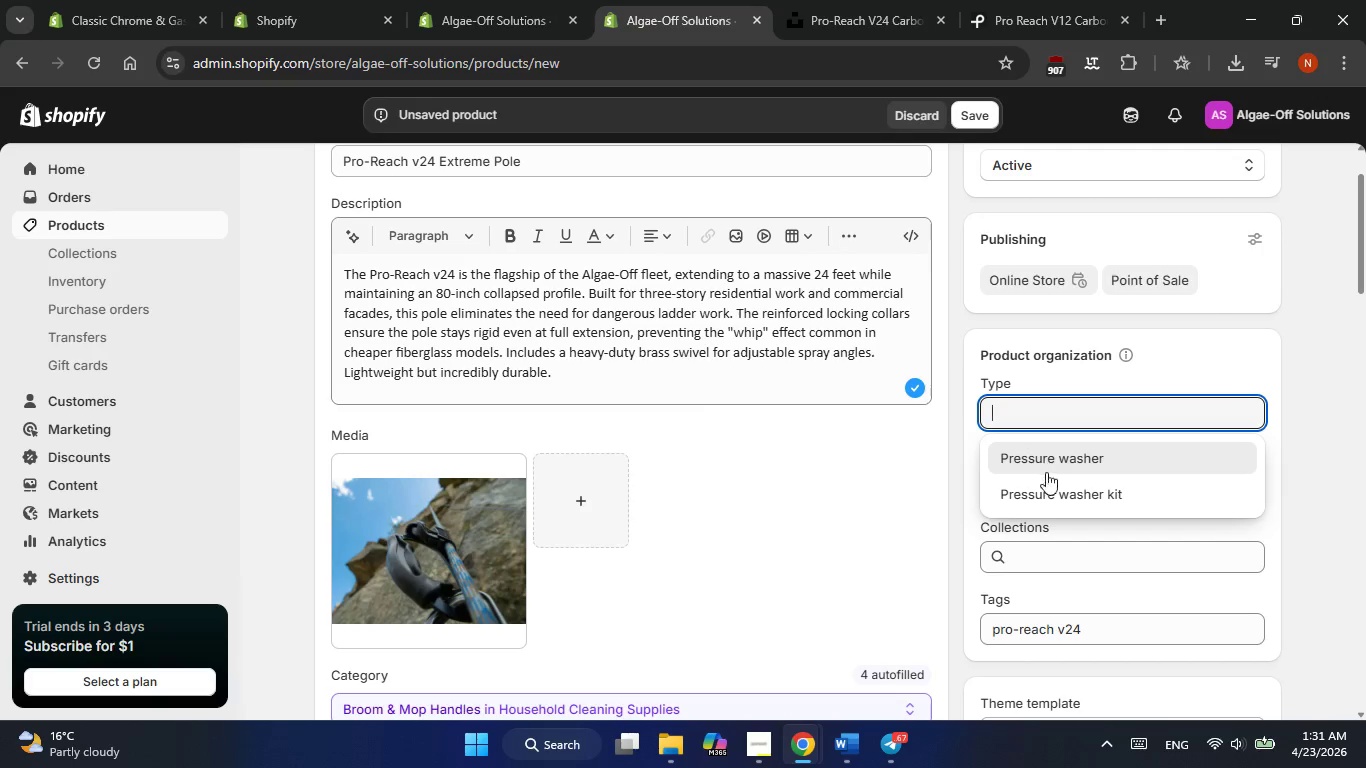 
left_click([1046, 483])
 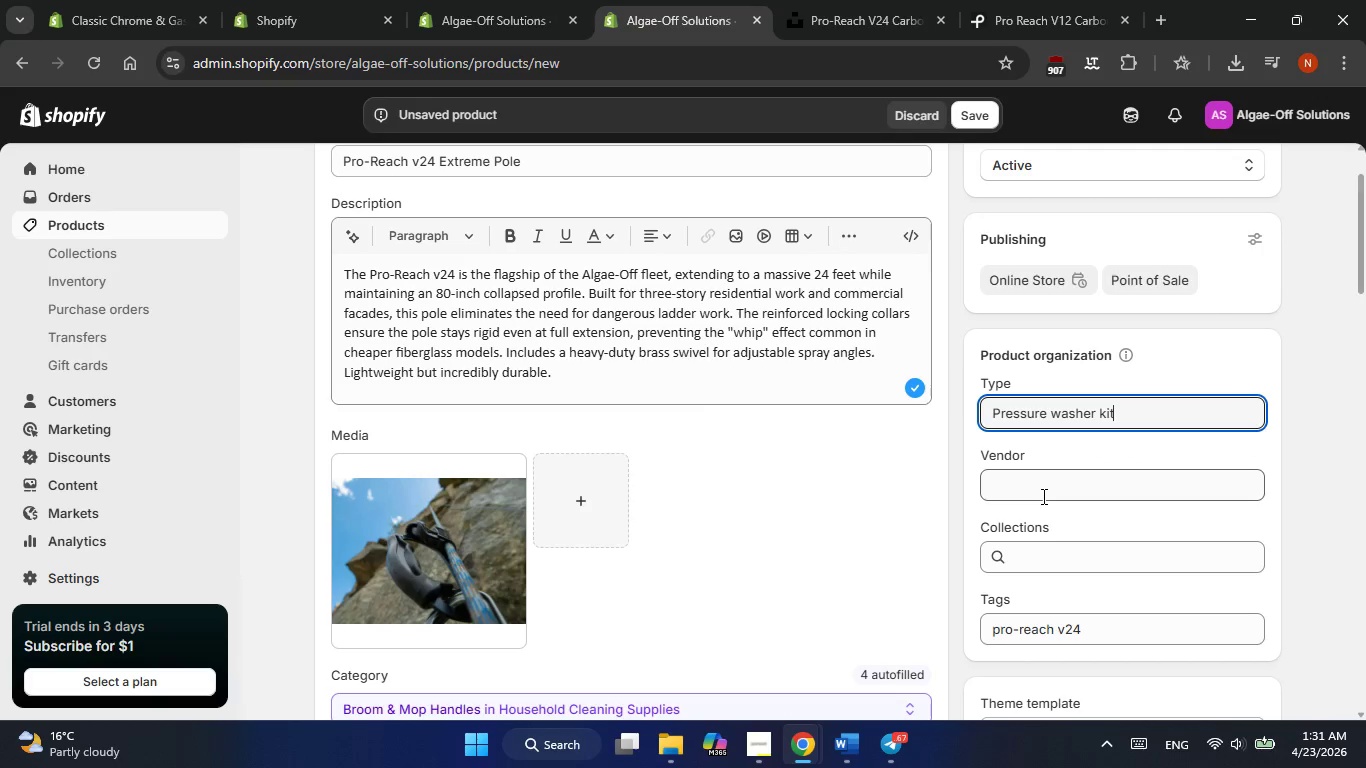 
left_click([1042, 496])
 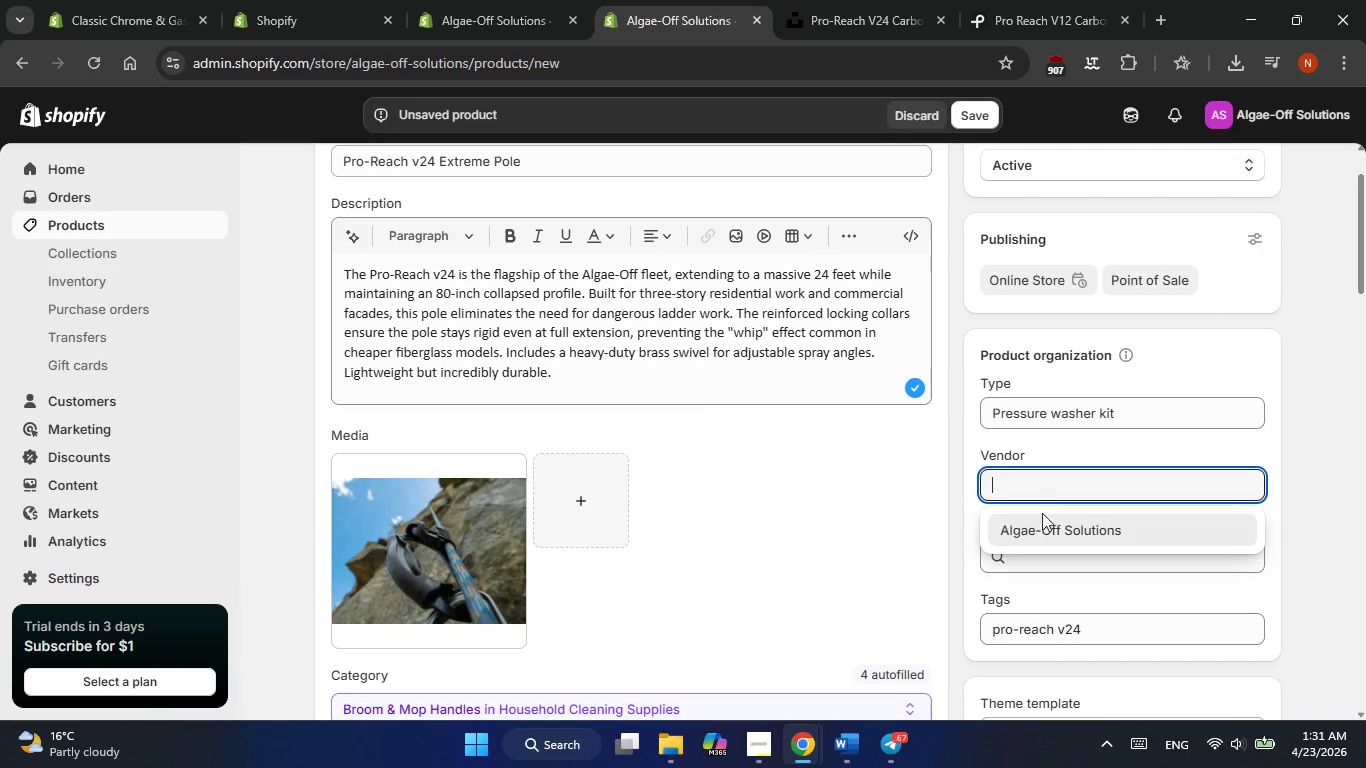 
left_click_drag(start_coordinate=[1042, 515], to_coordinate=[1042, 520])
 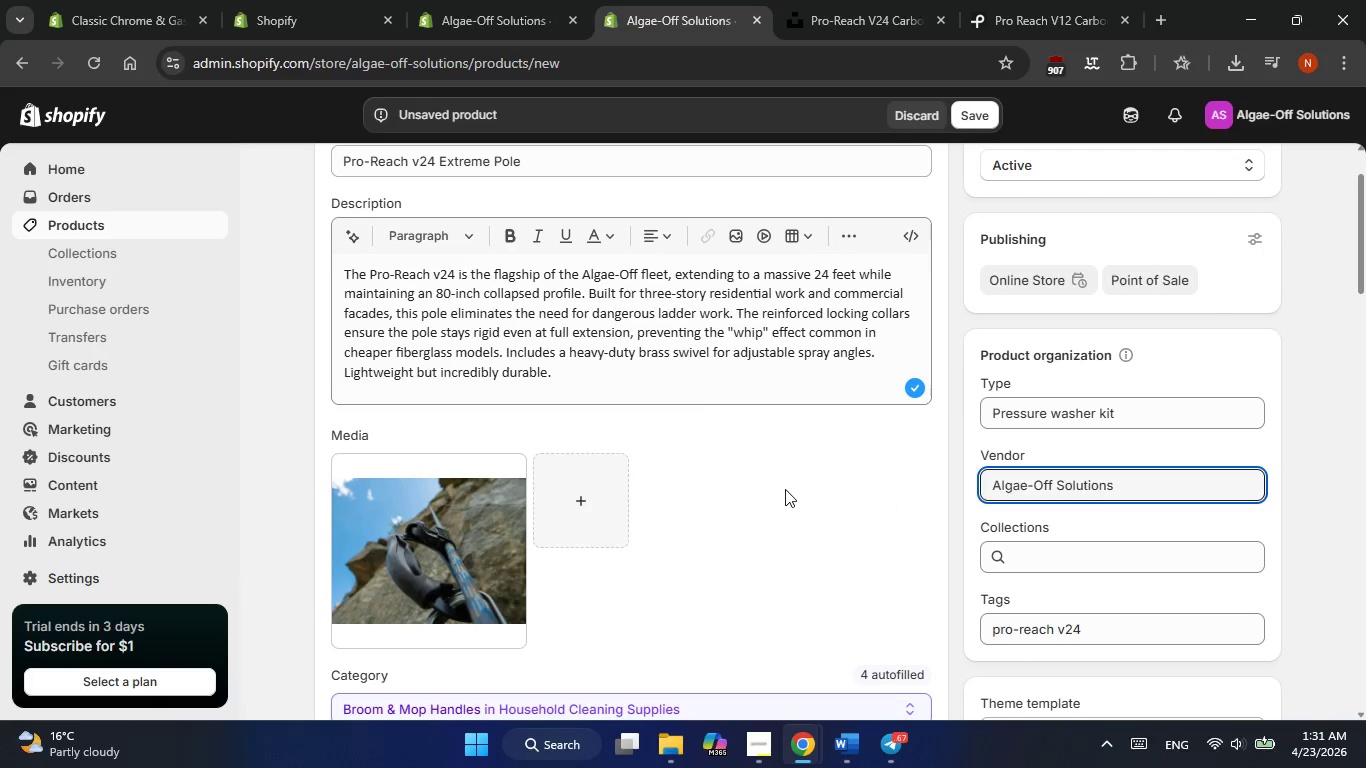 
scroll: coordinate [785, 489], scroll_direction: down, amount: 1.0
 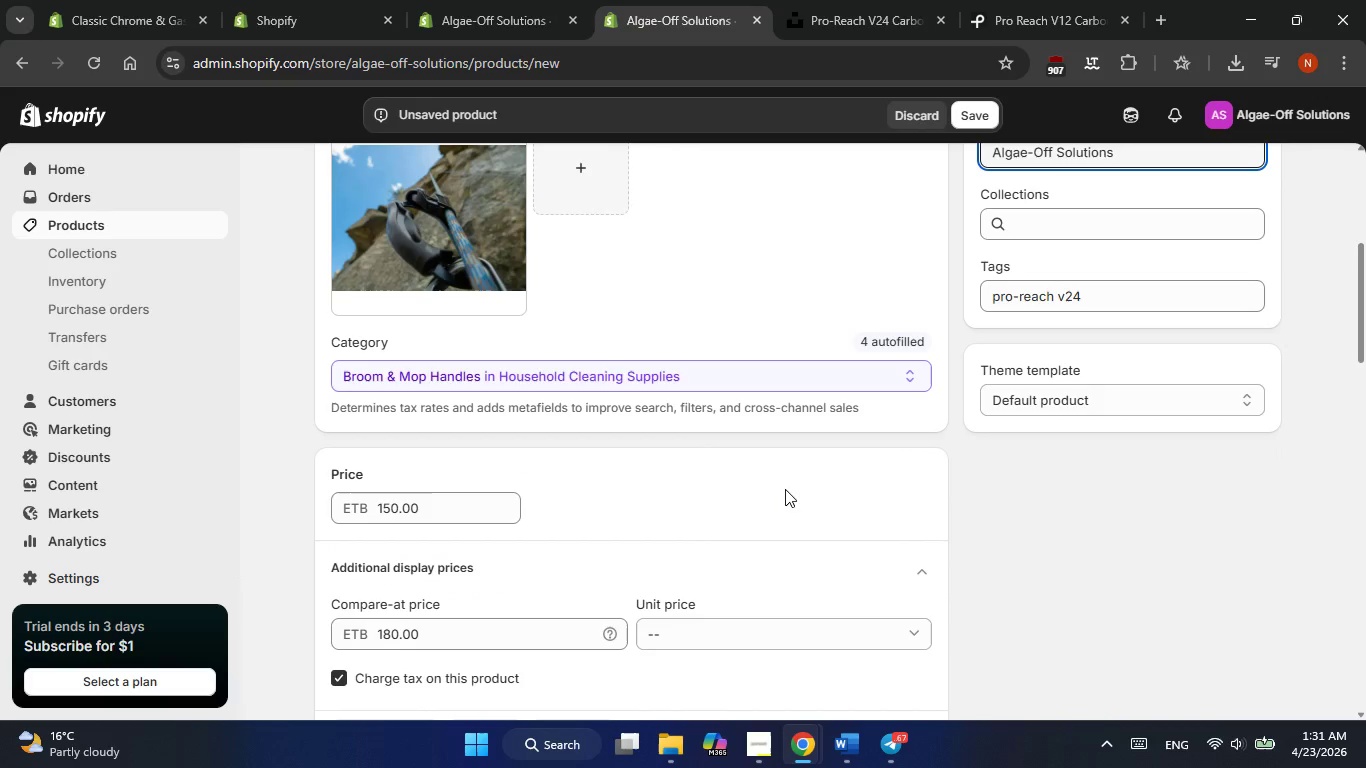 
scroll: coordinate [779, 486], scroll_direction: none, amount: 0.0
 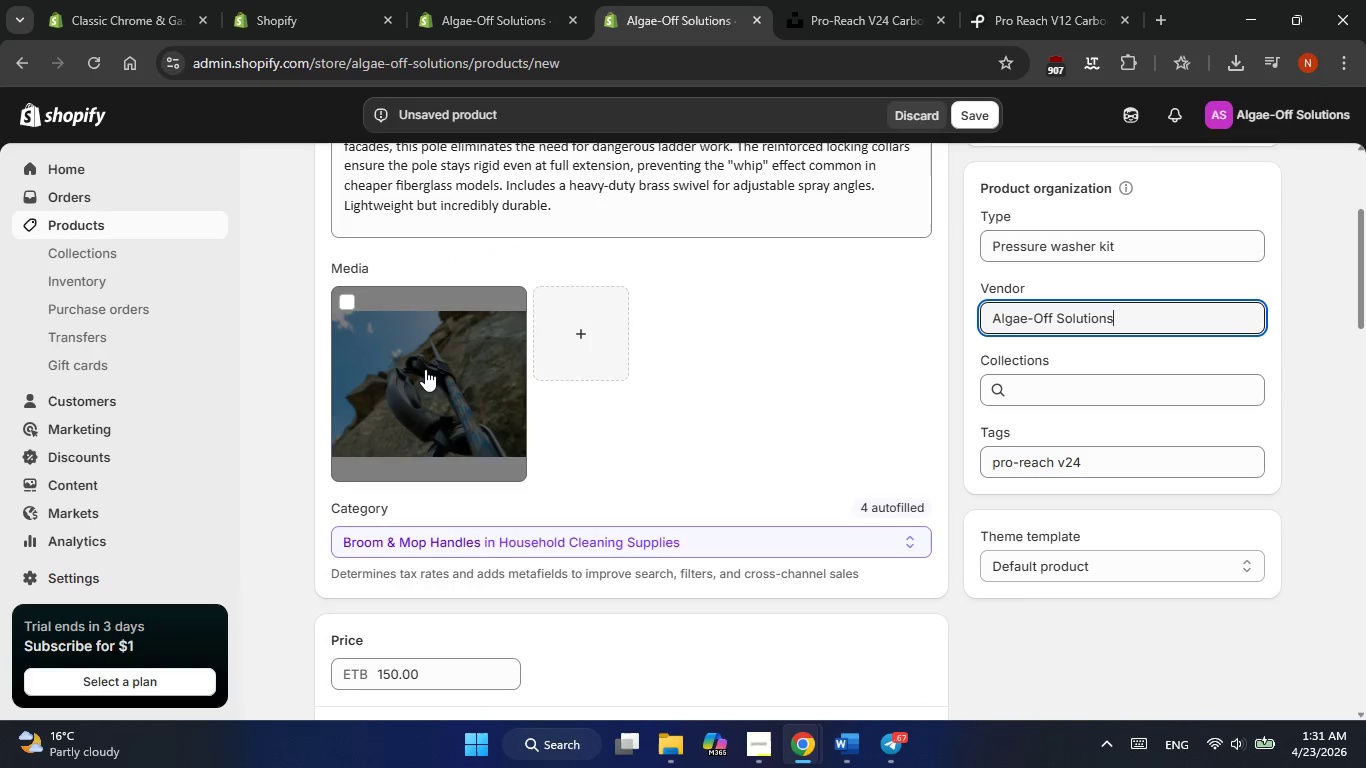 
left_click([425, 369])
 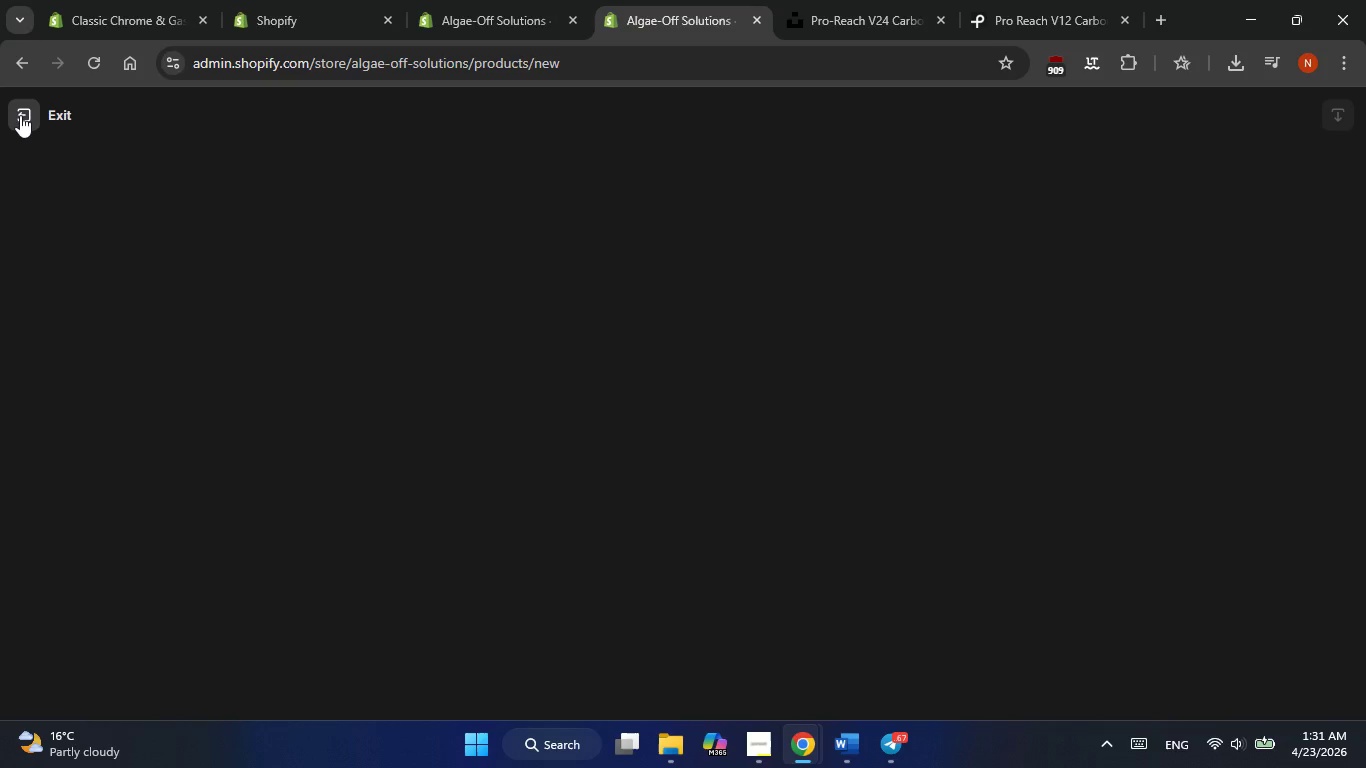 
wait(5.05)
 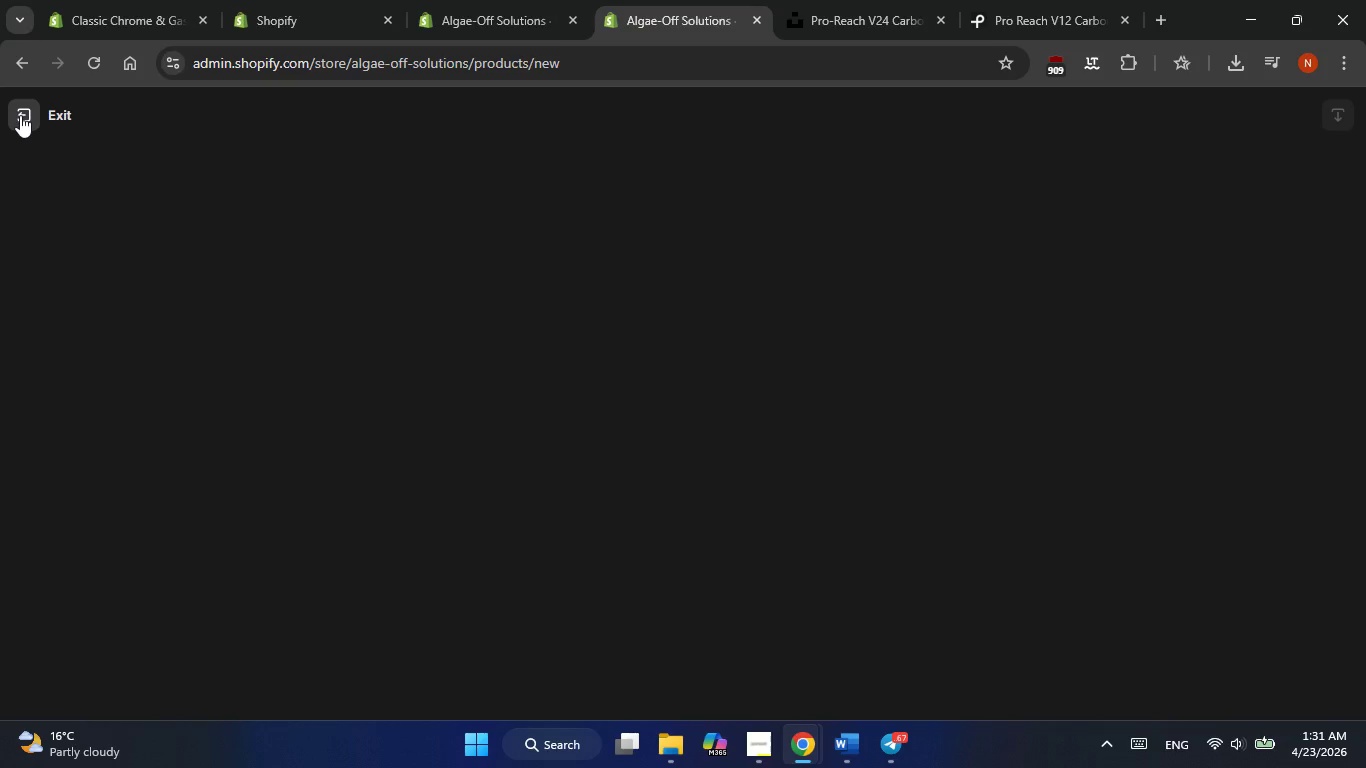 
left_click([20, 115])
 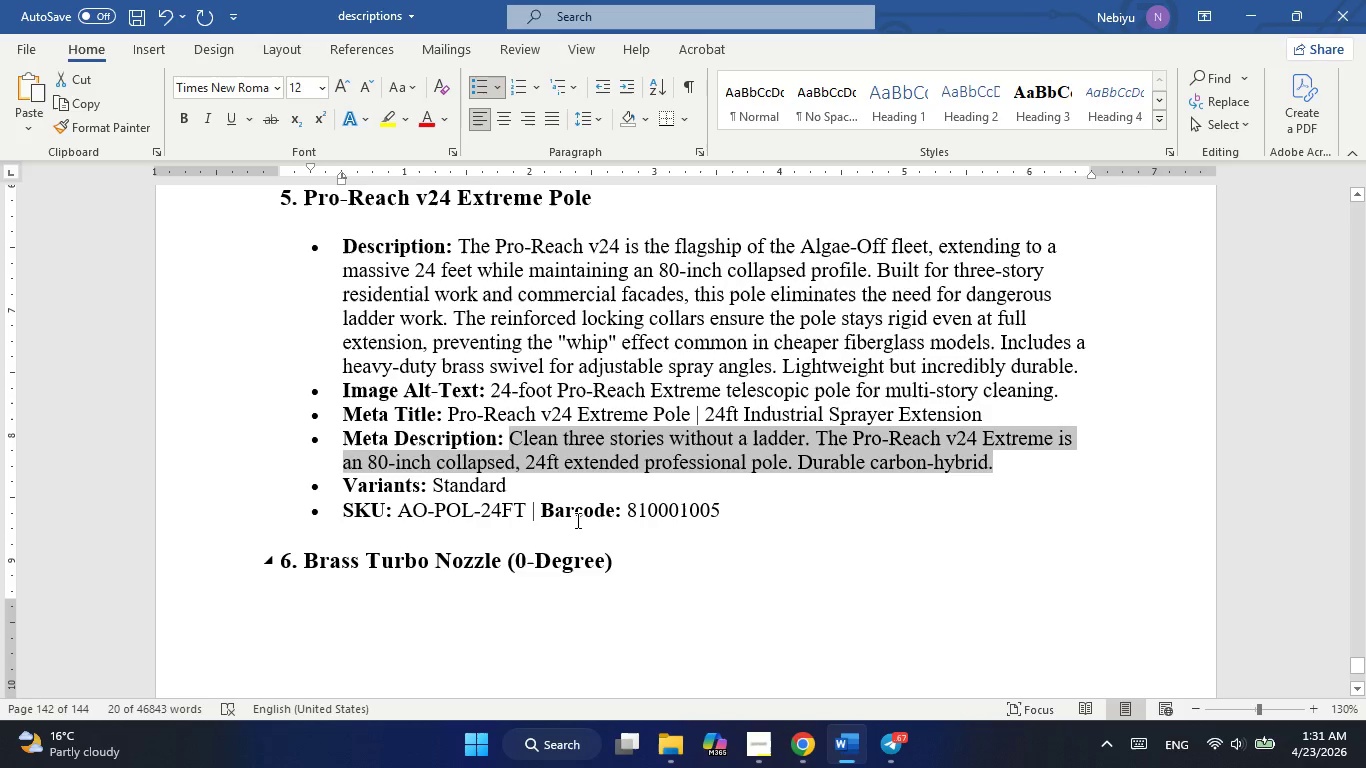 
left_click_drag(start_coordinate=[452, 414], to_coordinate=[1015, 418])
 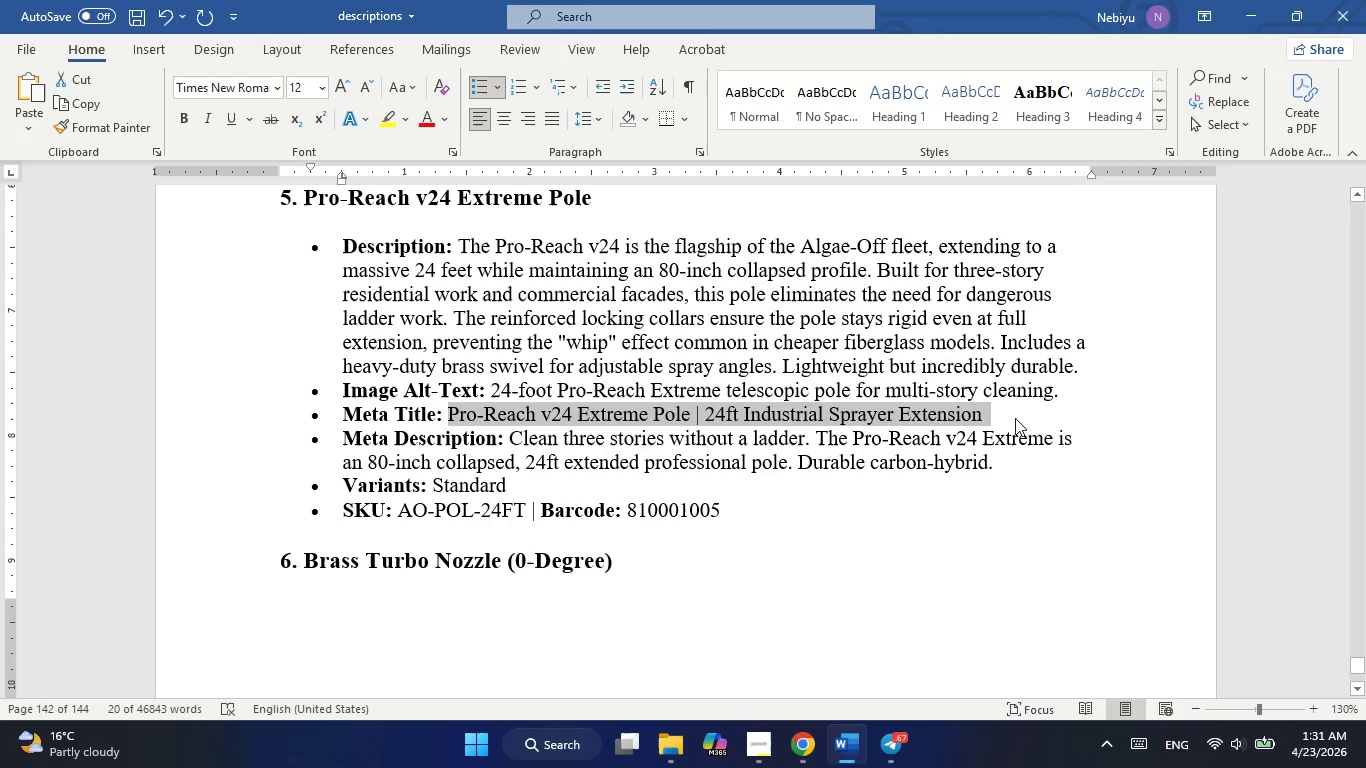 
key(Control+C)
 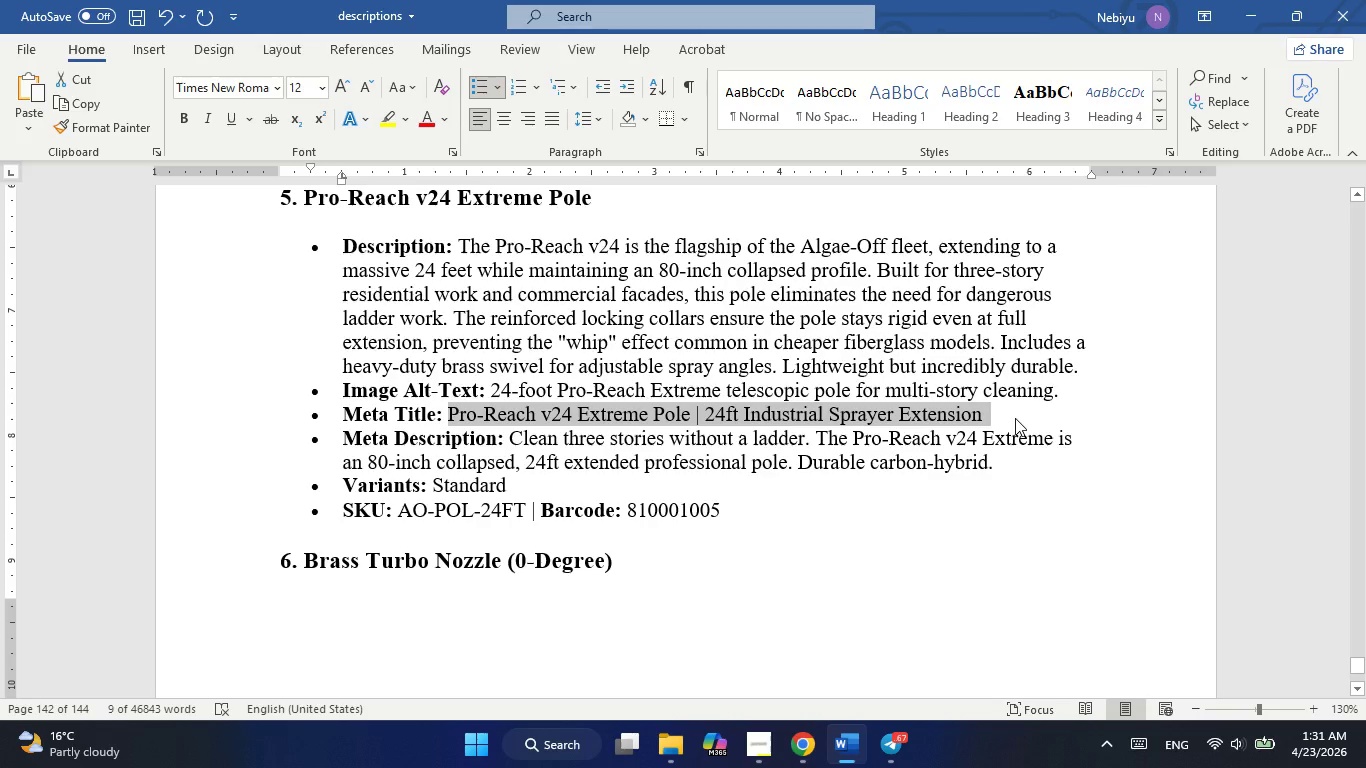 
key(Alt+AltLeft)
 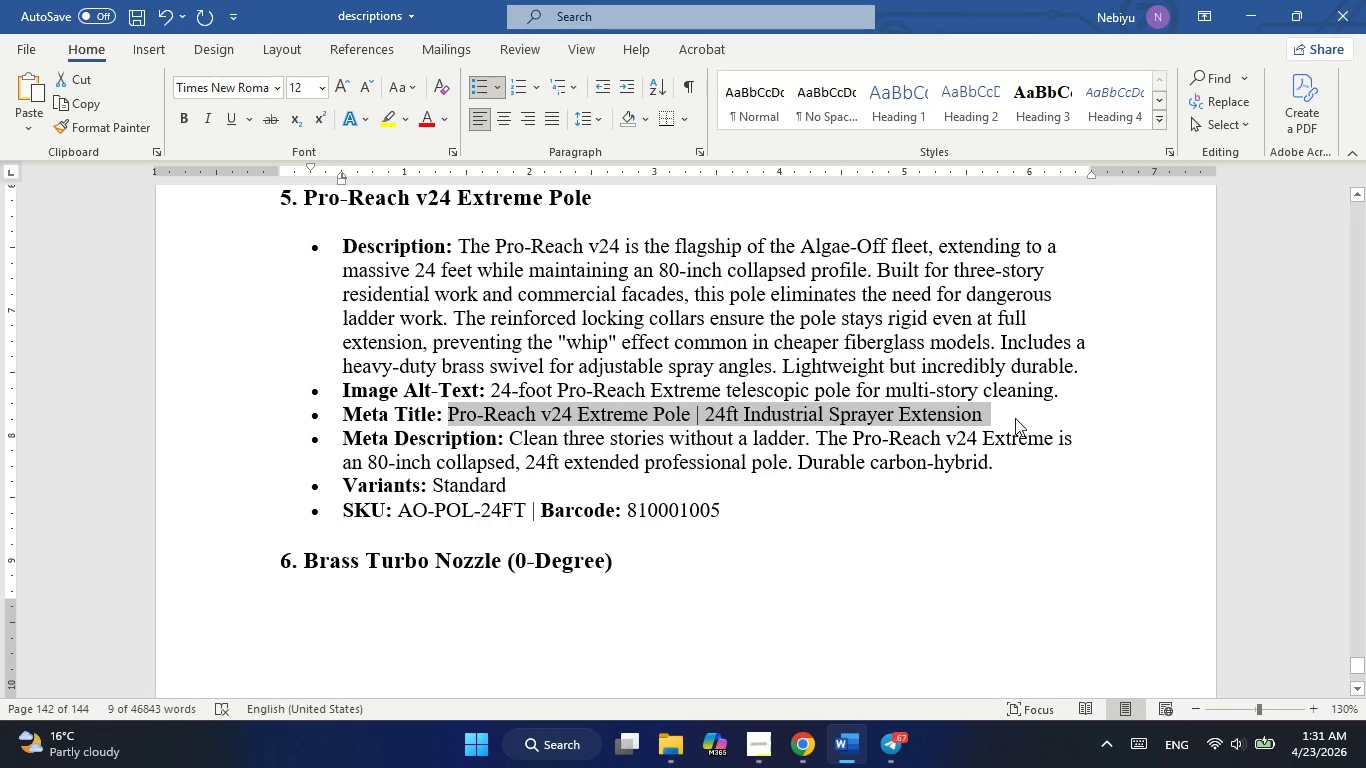 
key(Alt+Tab)
 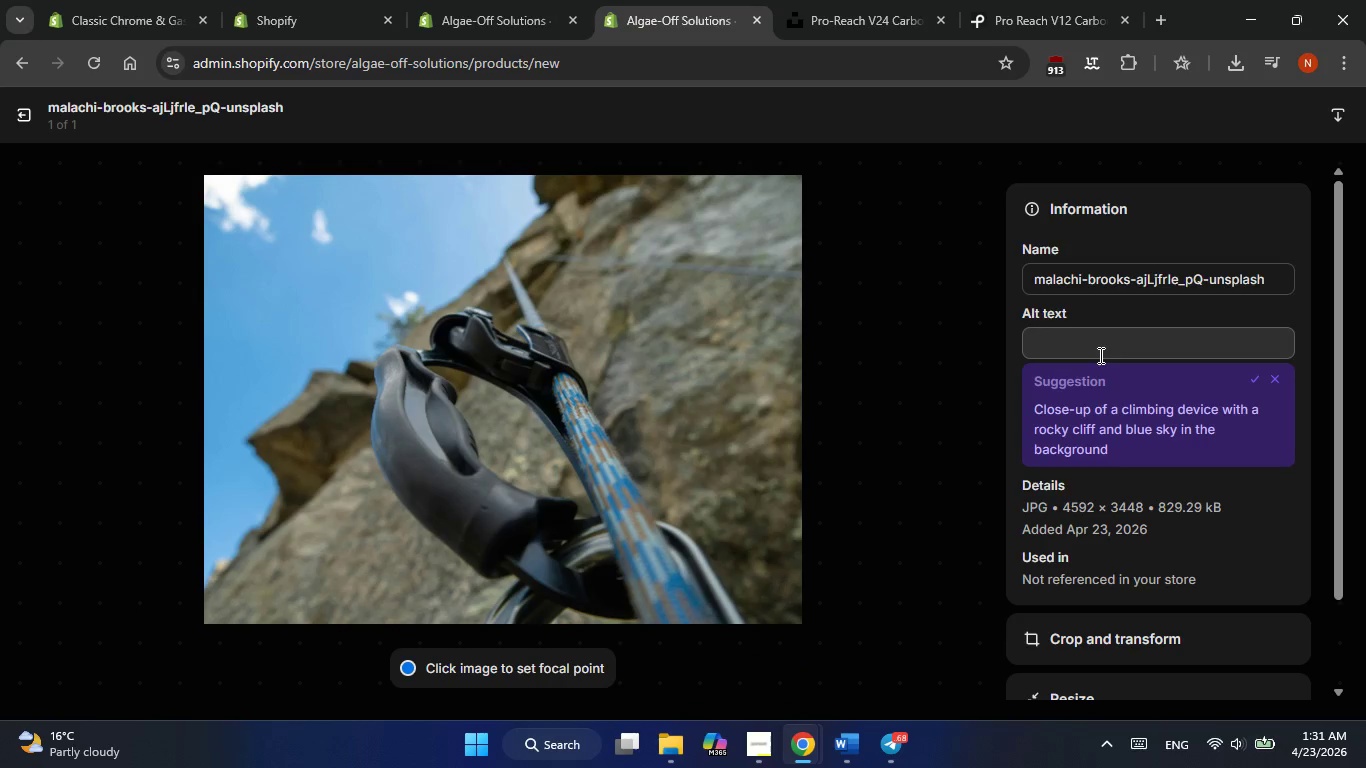 
left_click([1099, 355])
 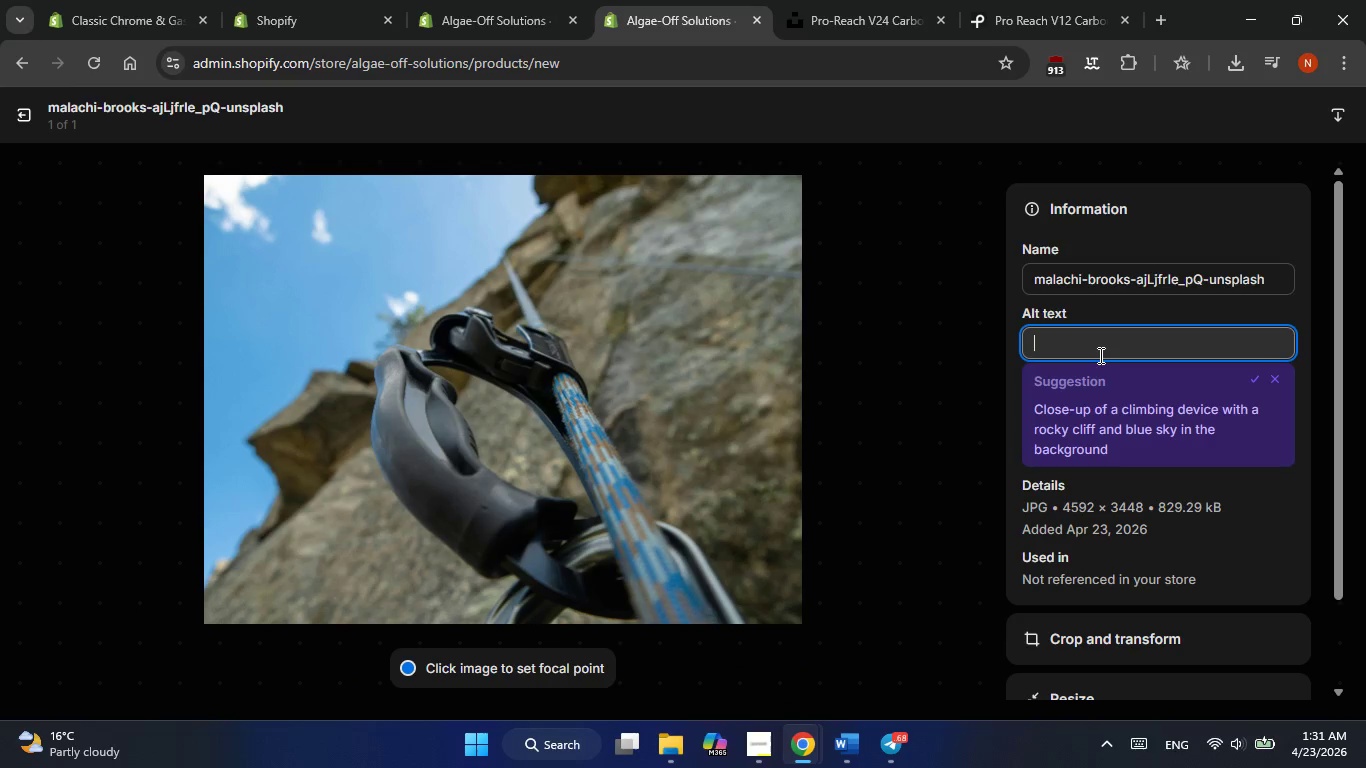 
right_click([1099, 355])
 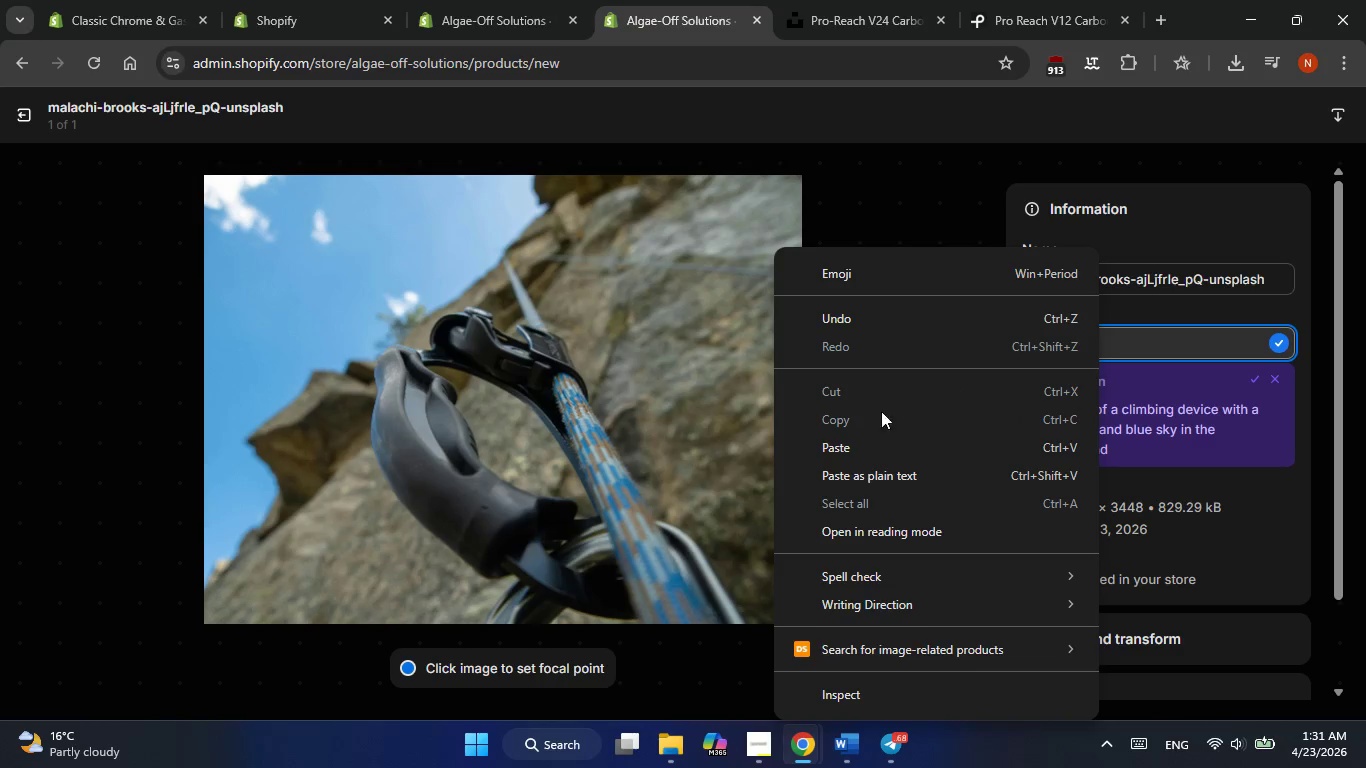 
left_click([853, 451])
 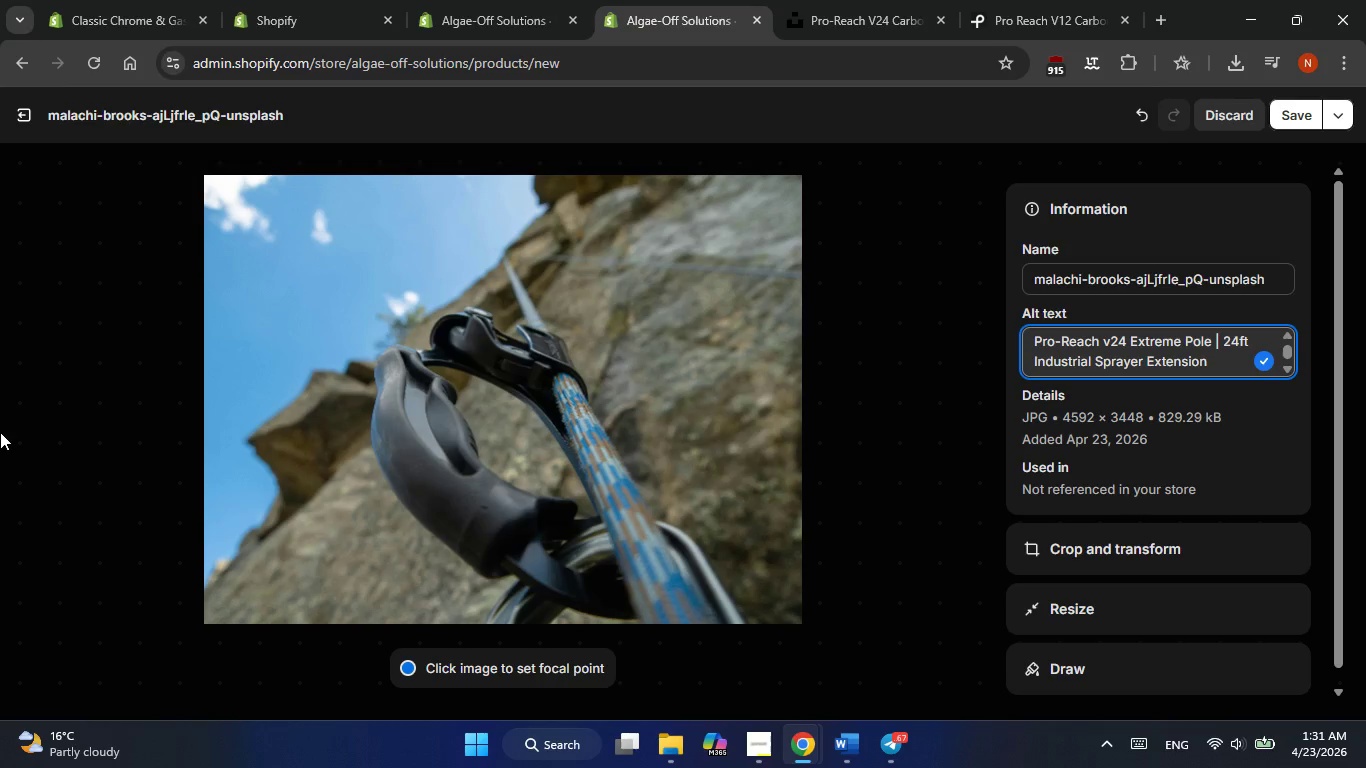 
wait(15.7)
 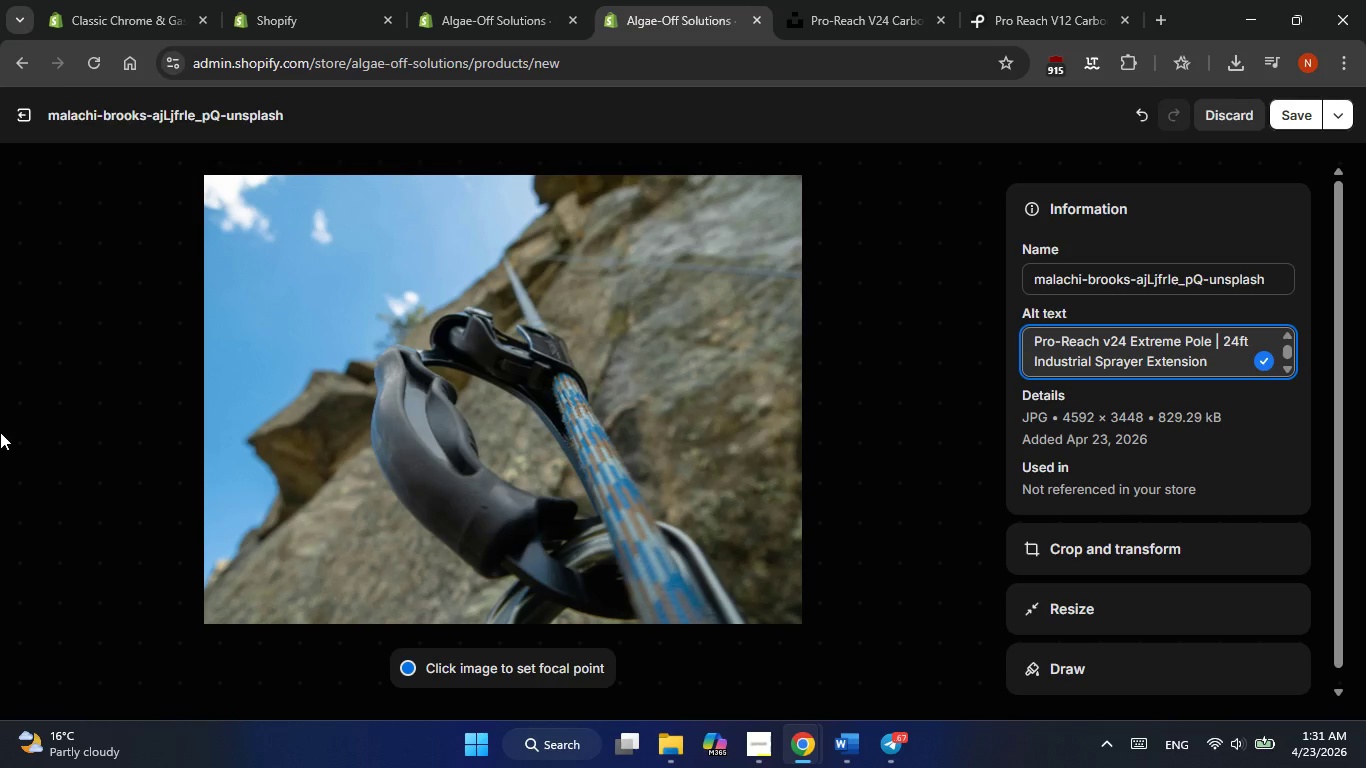 
left_click([1293, 116])
 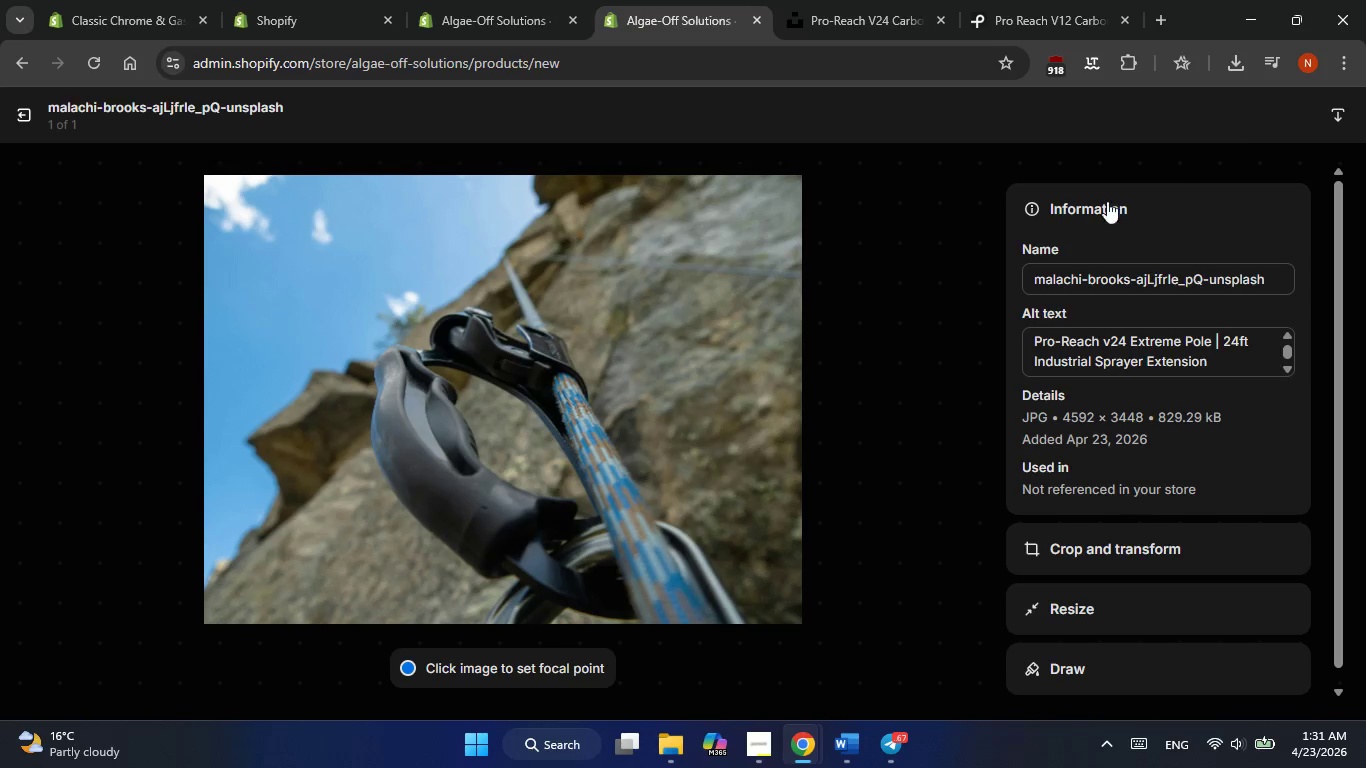 
scroll: coordinate [766, 281], scroll_direction: up, amount: 3.0
 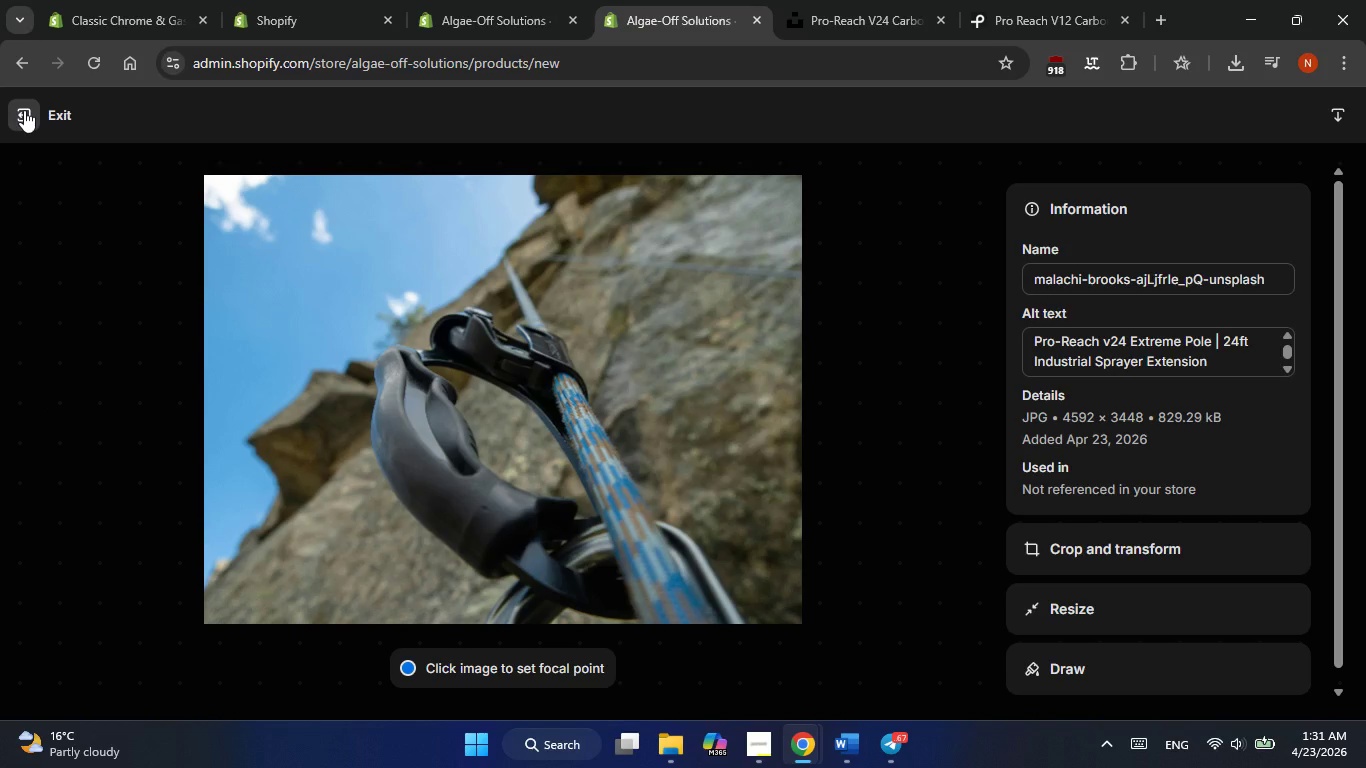 
left_click([24, 110])
 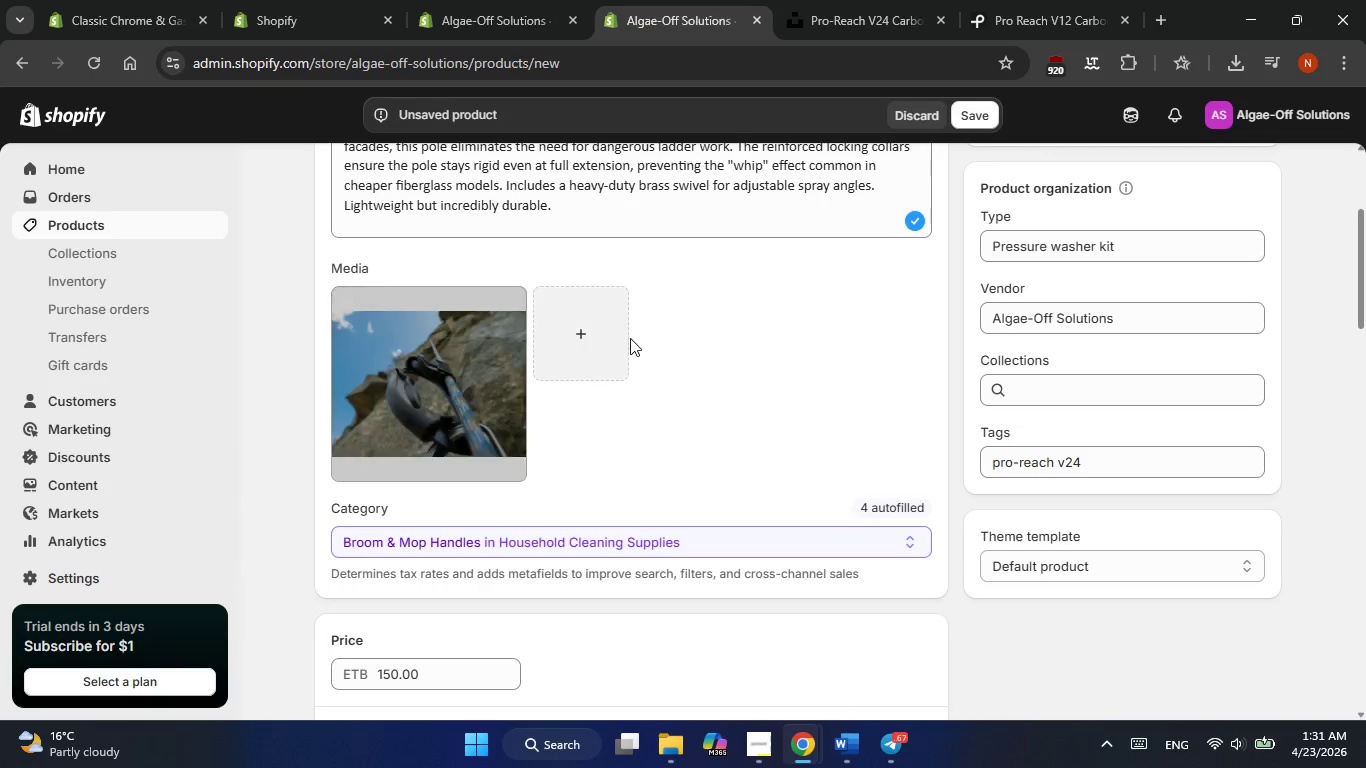 
scroll: coordinate [800, 341], scroll_direction: up, amount: 1.0
 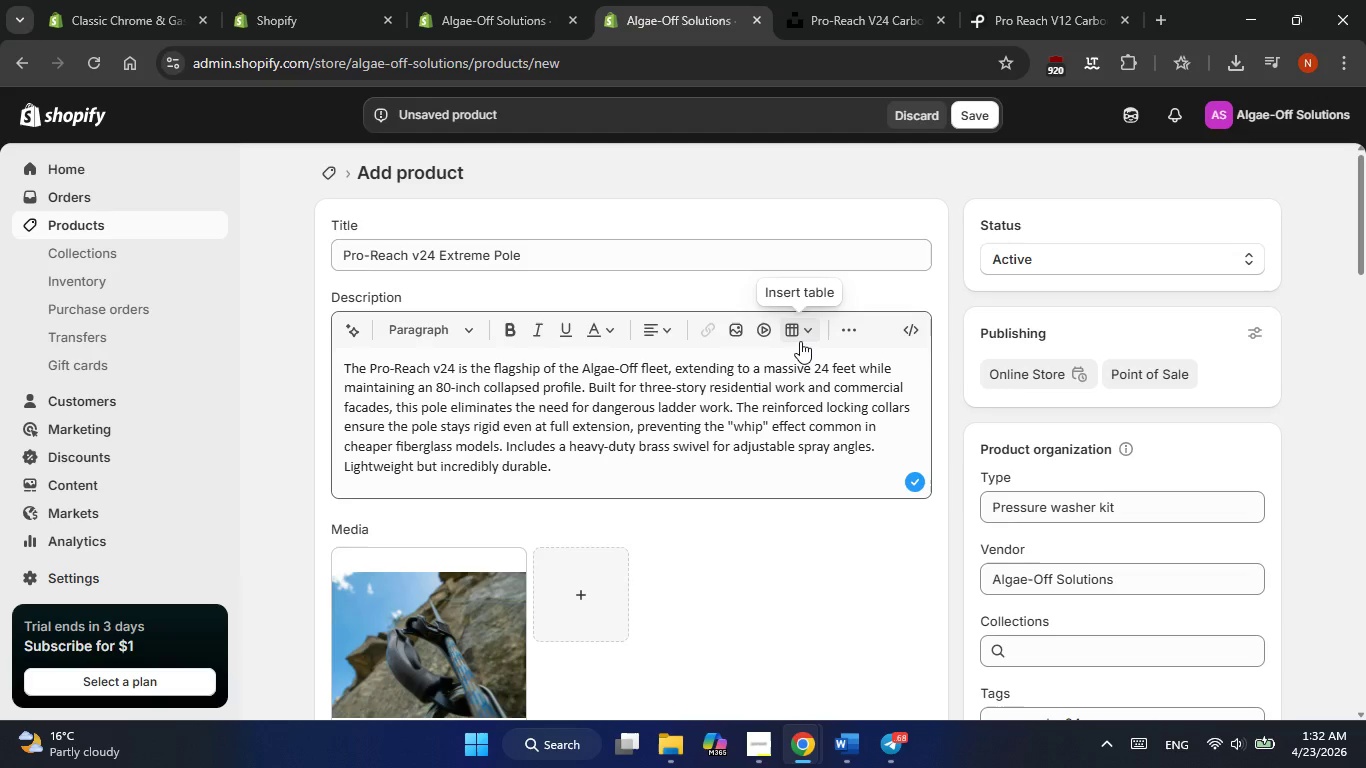 
wait(57.94)
 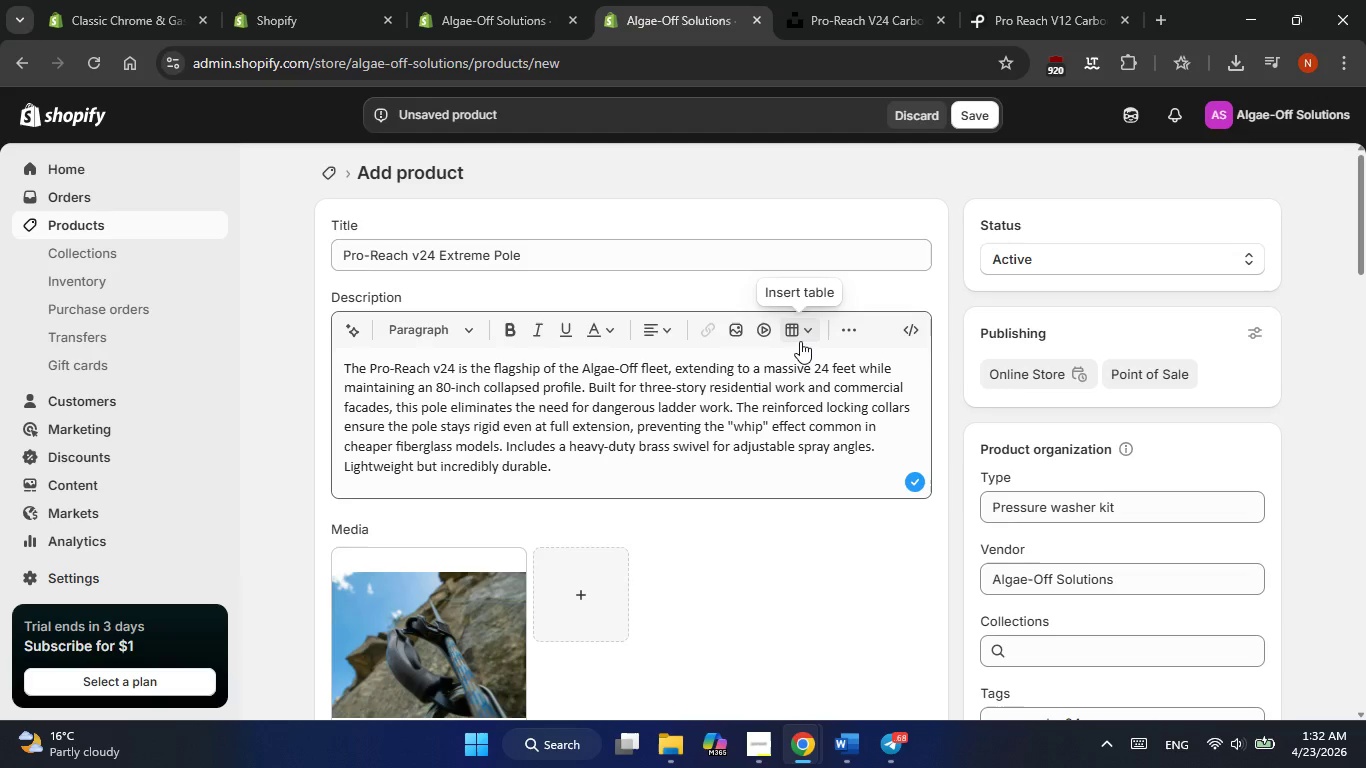 
scroll: coordinate [814, 434], scroll_direction: down, amount: 5.0
 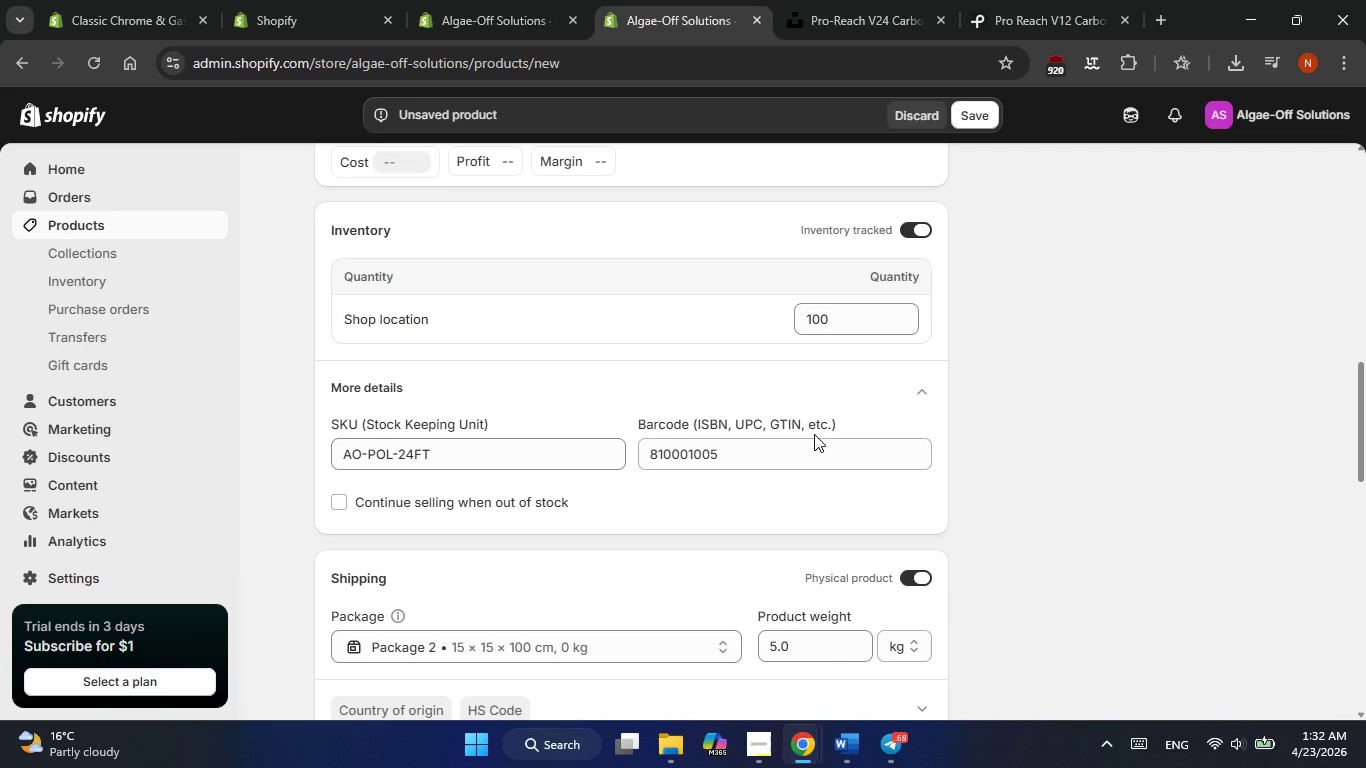 
scroll: coordinate [814, 434], scroll_direction: up, amount: 3.0
 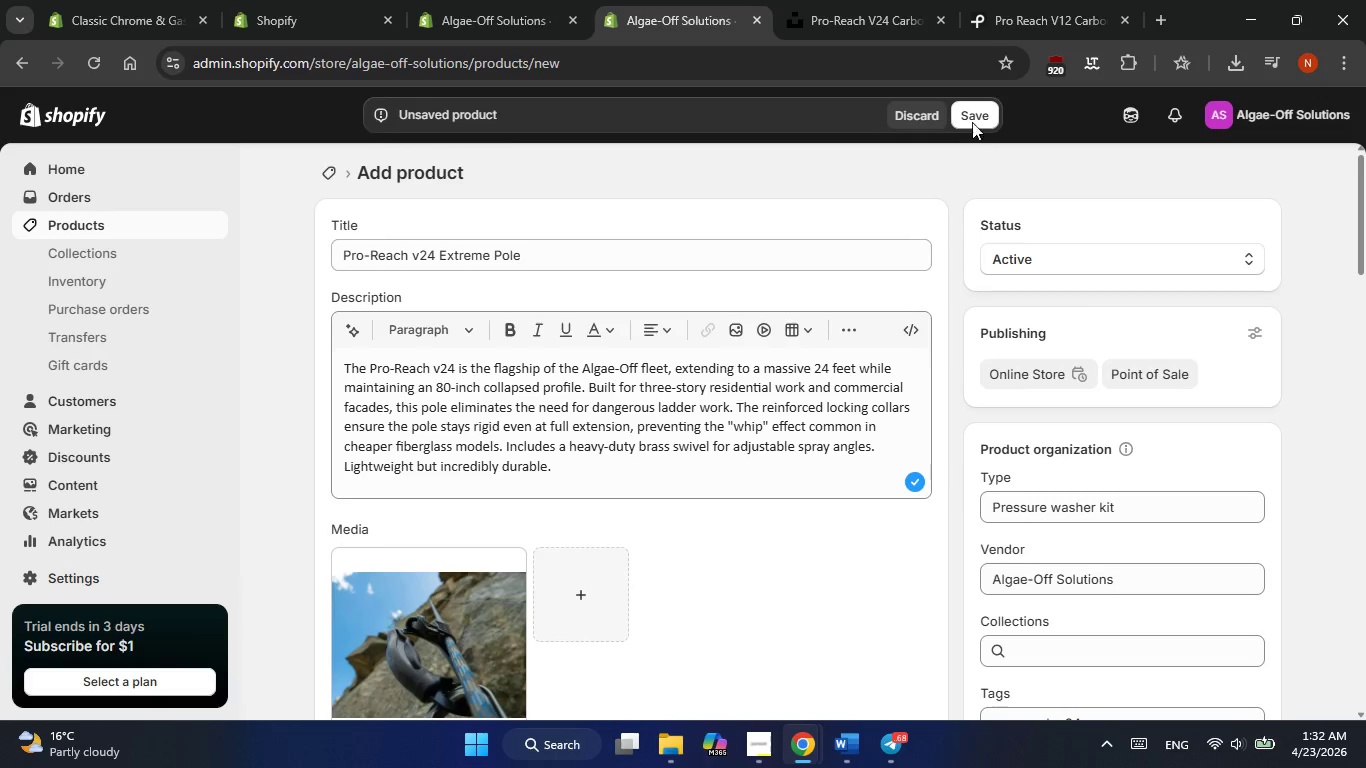 
left_click([971, 116])
 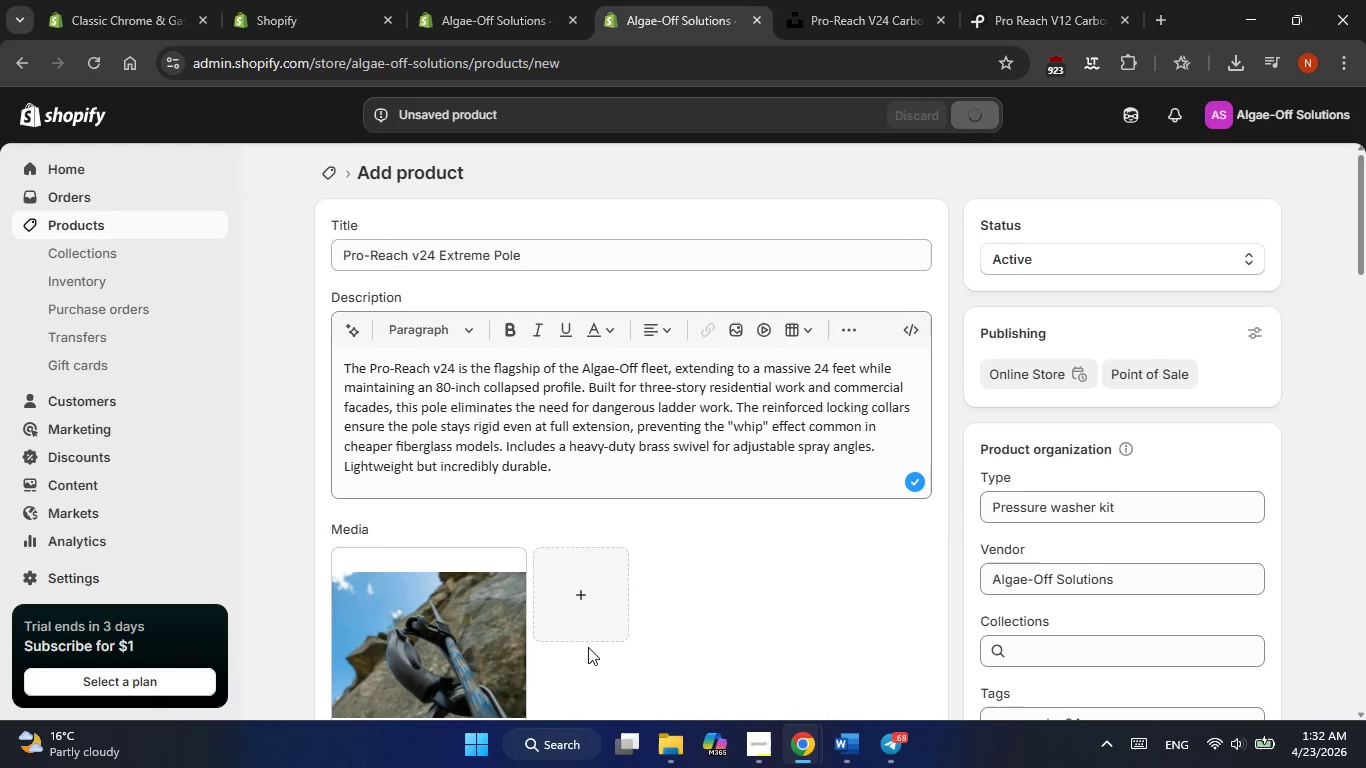 
left_click([839, 747])
 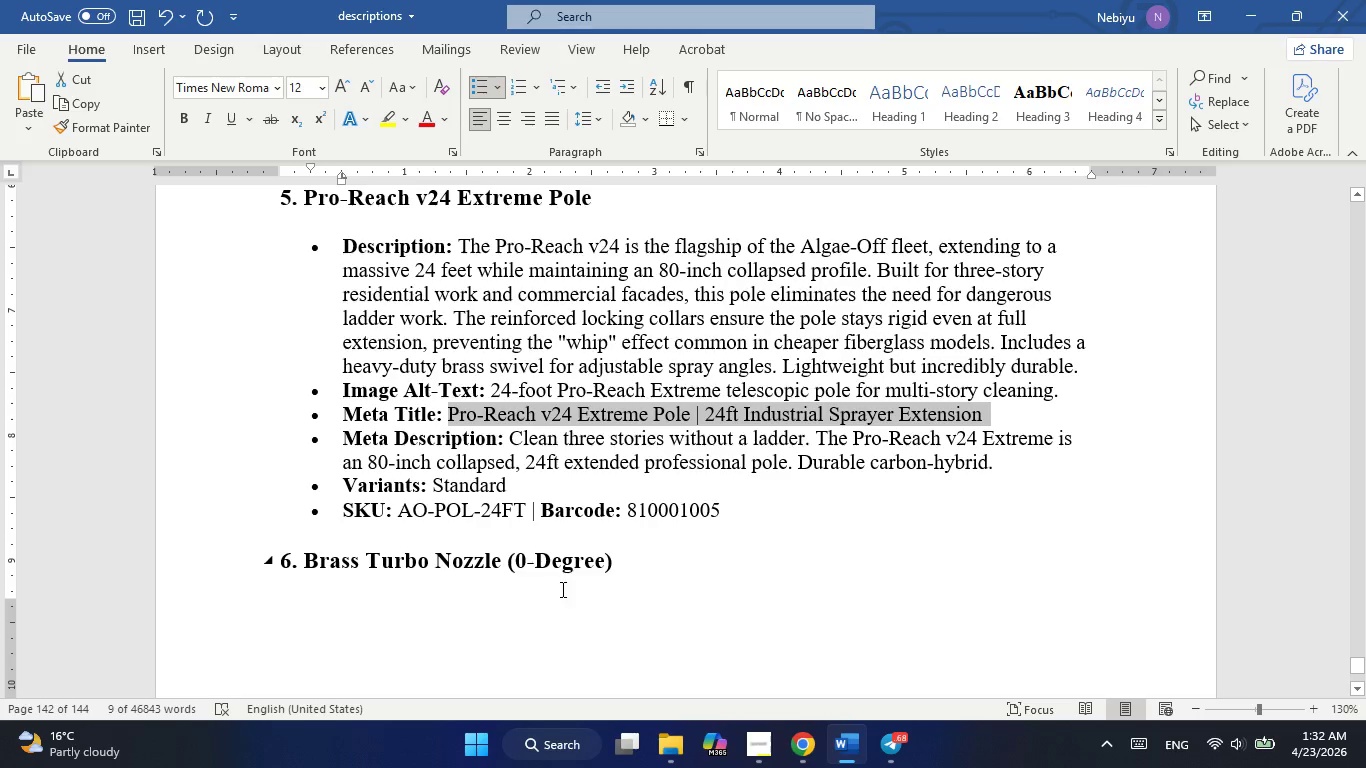 
scroll: coordinate [558, 588], scroll_direction: none, amount: 0.0
 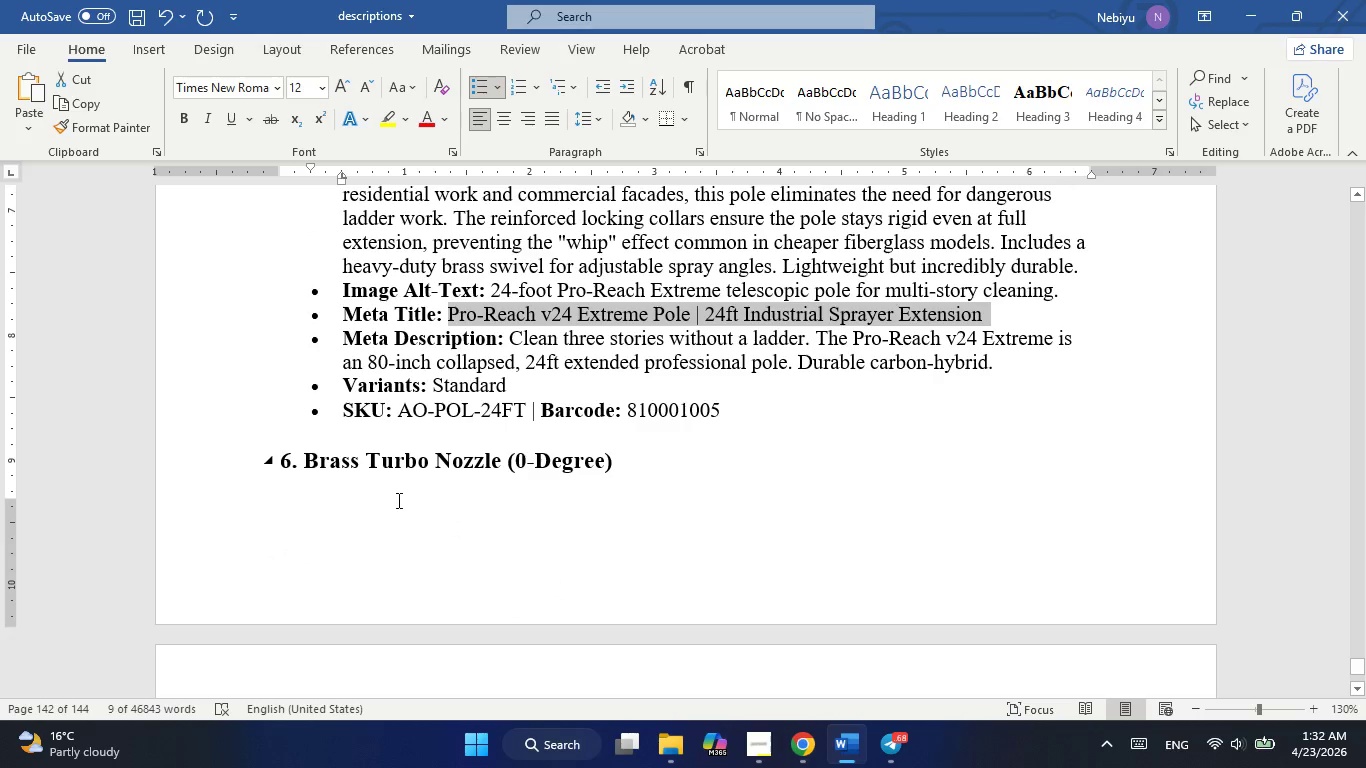 
scroll: coordinate [431, 513], scroll_direction: down, amount: 1.0
 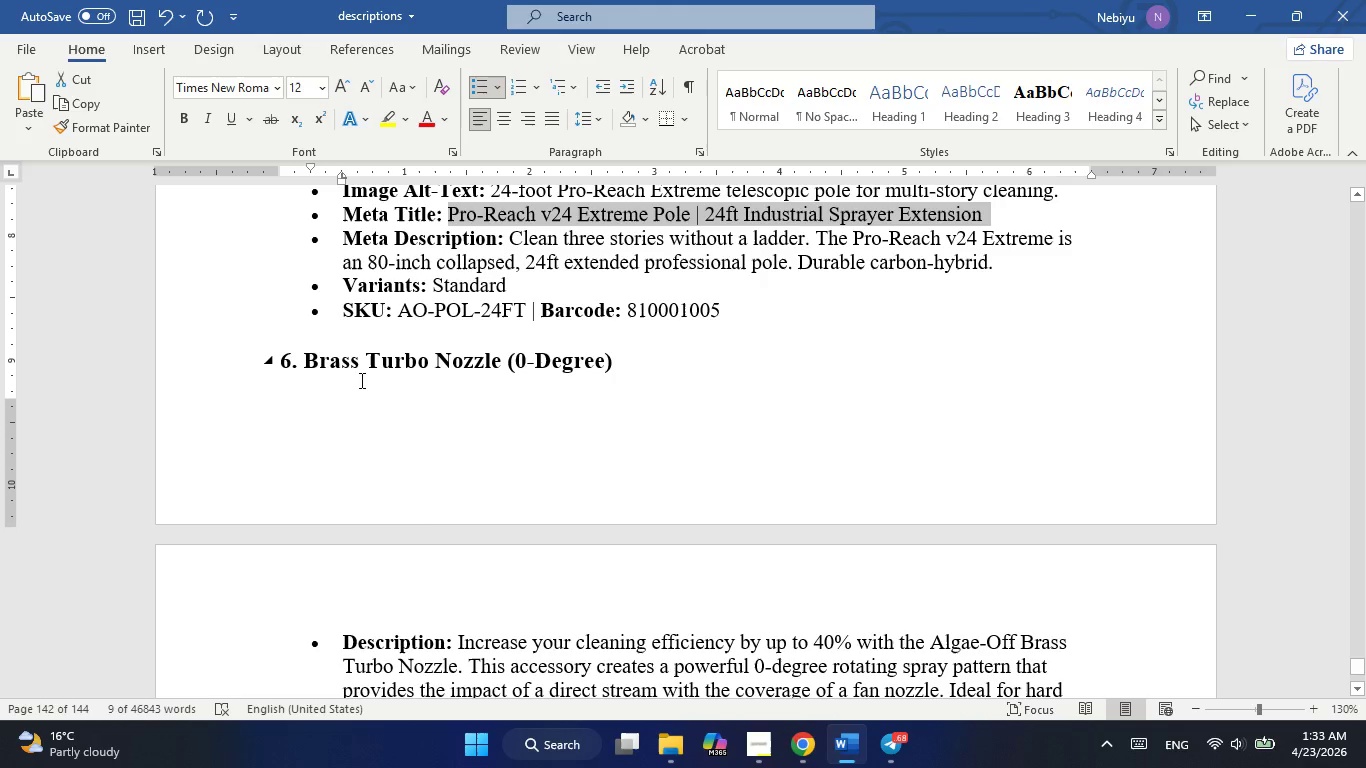 
left_click_drag(start_coordinate=[311, 364], to_coordinate=[625, 367])
 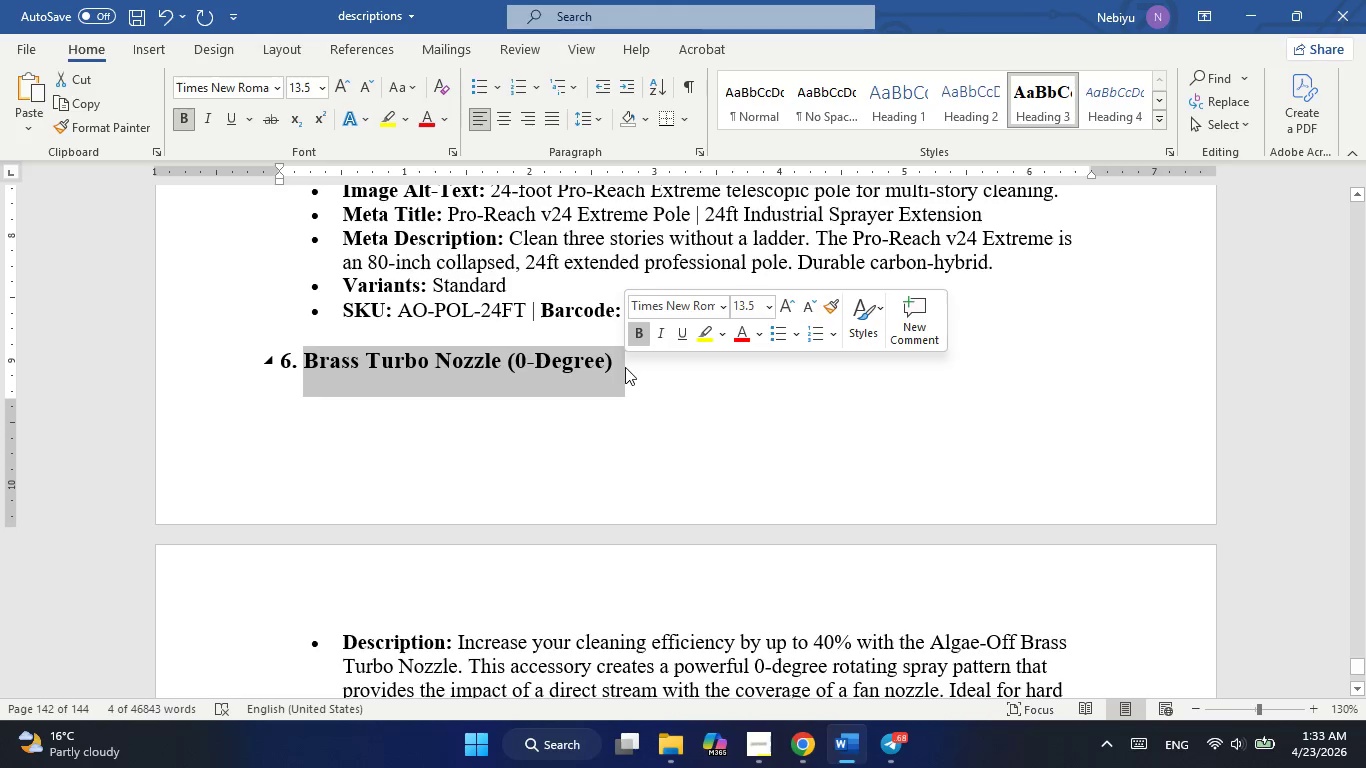 
key(Control+C)
 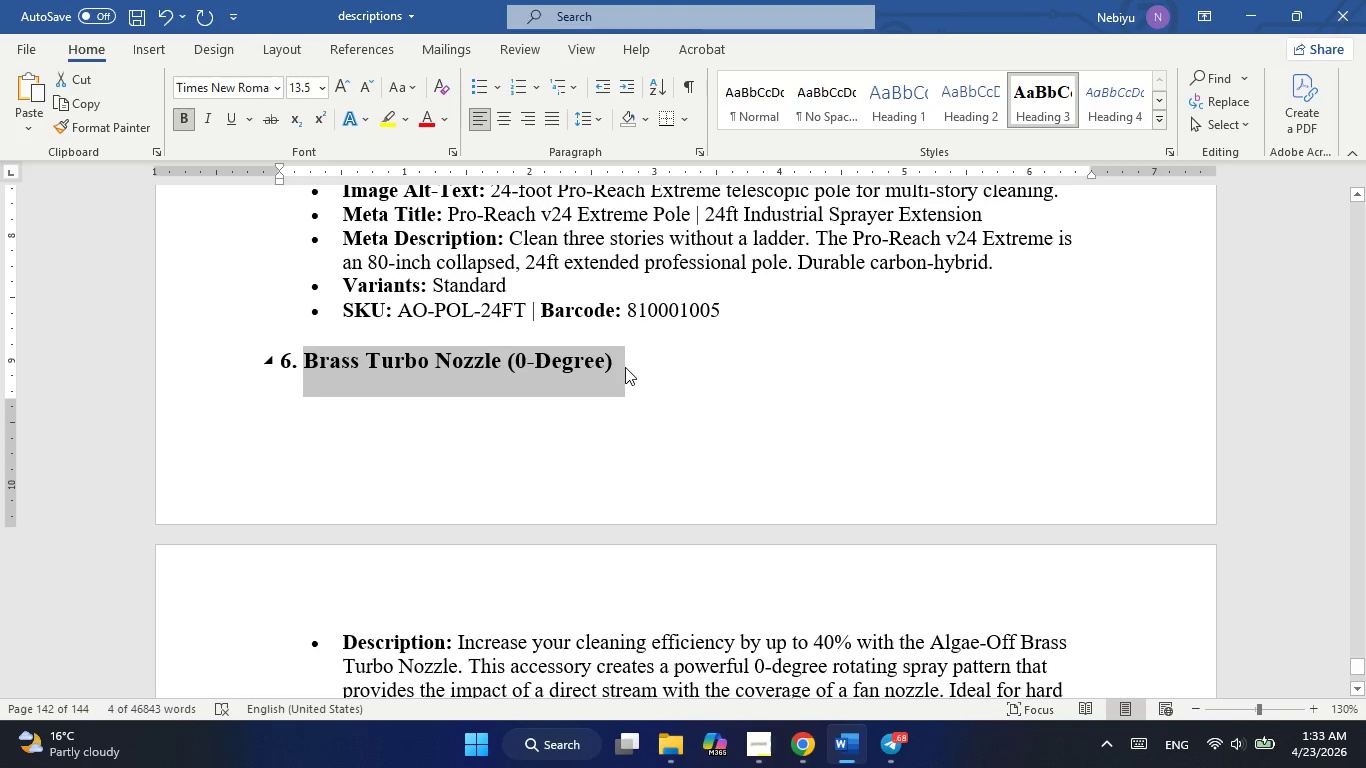 
key(Alt+Tab)
 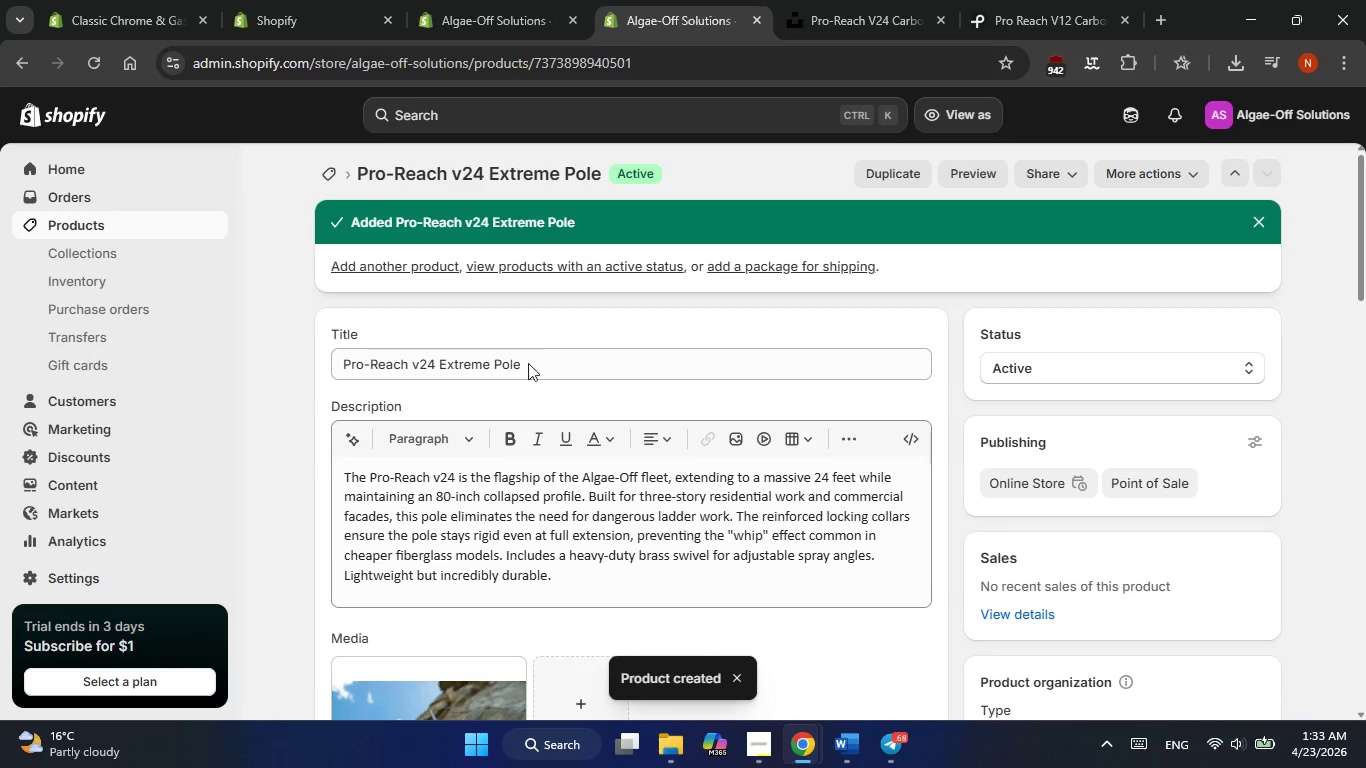 
double_click([528, 367])
 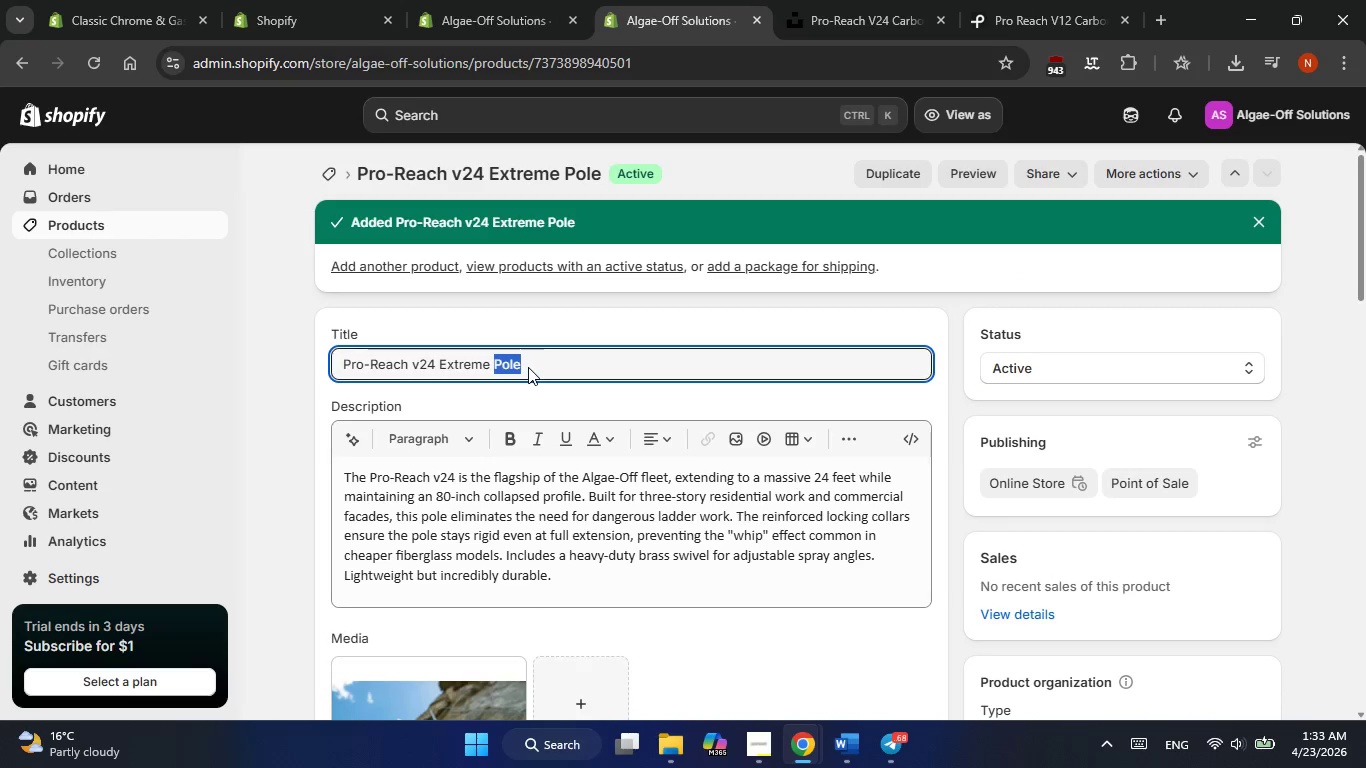 
triple_click([528, 367])
 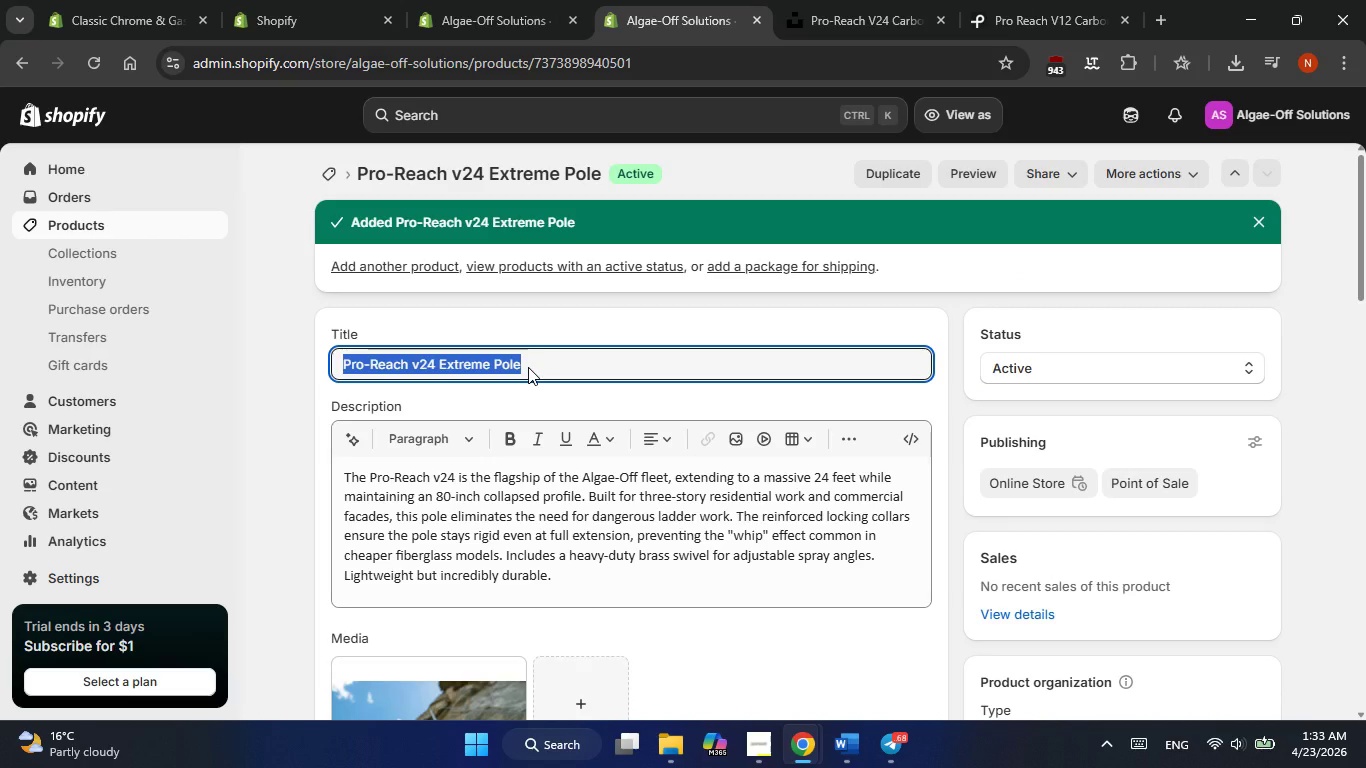 
key(Control+V)
 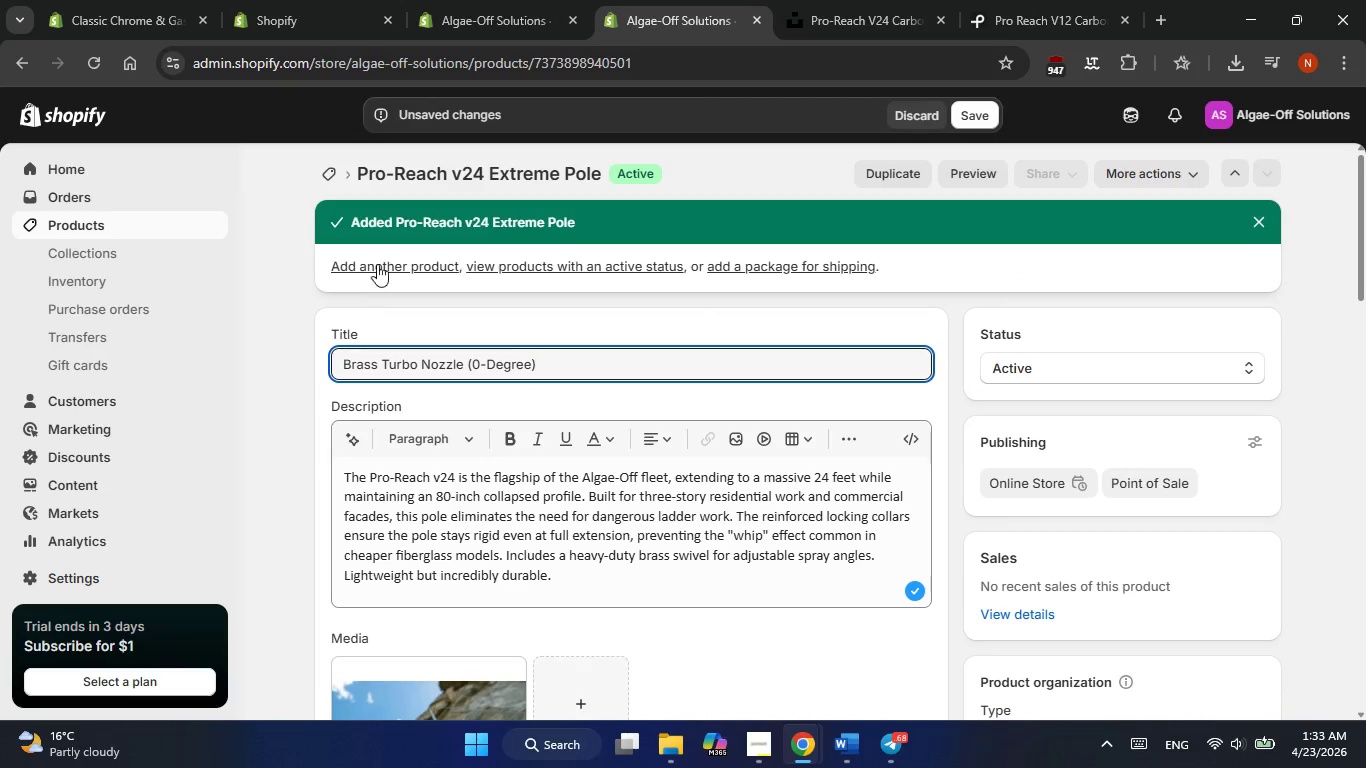 
left_click([366, 282])
 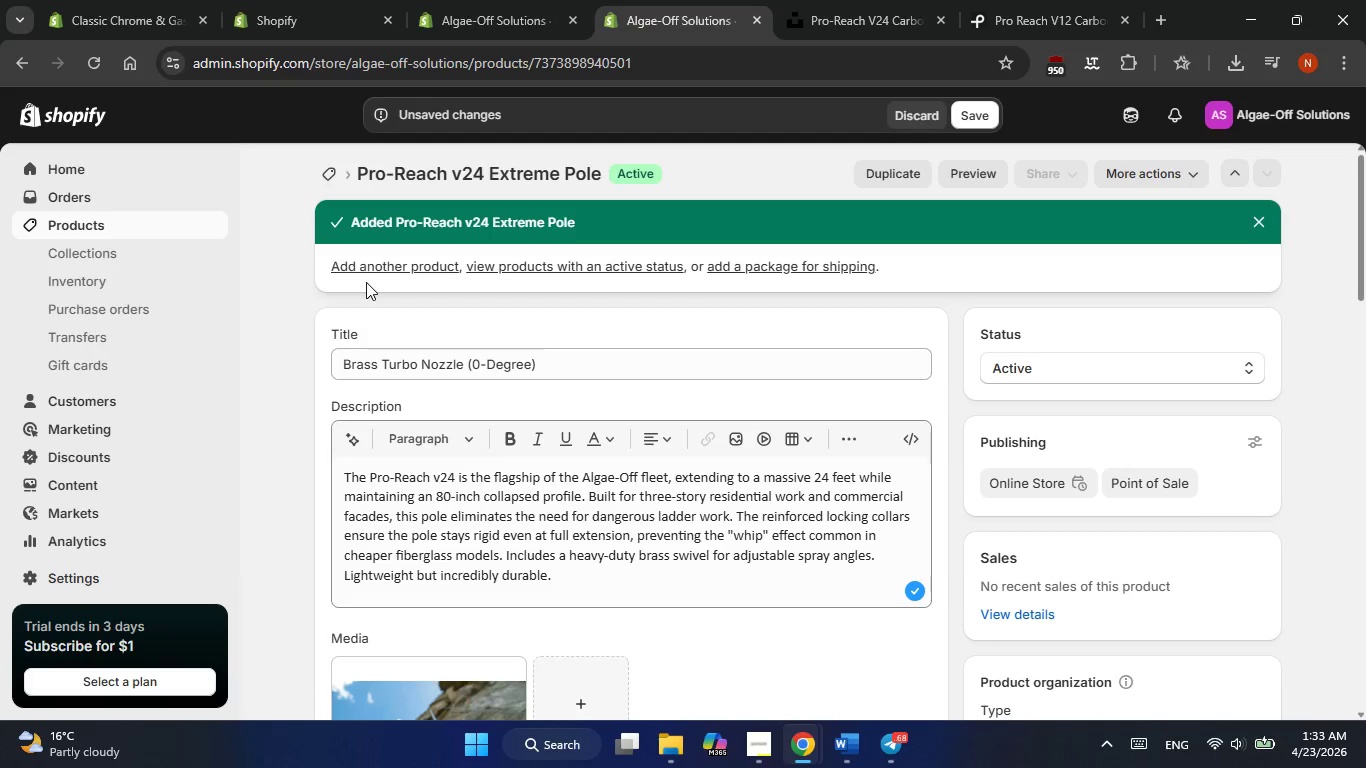 
key(Control+Z)
 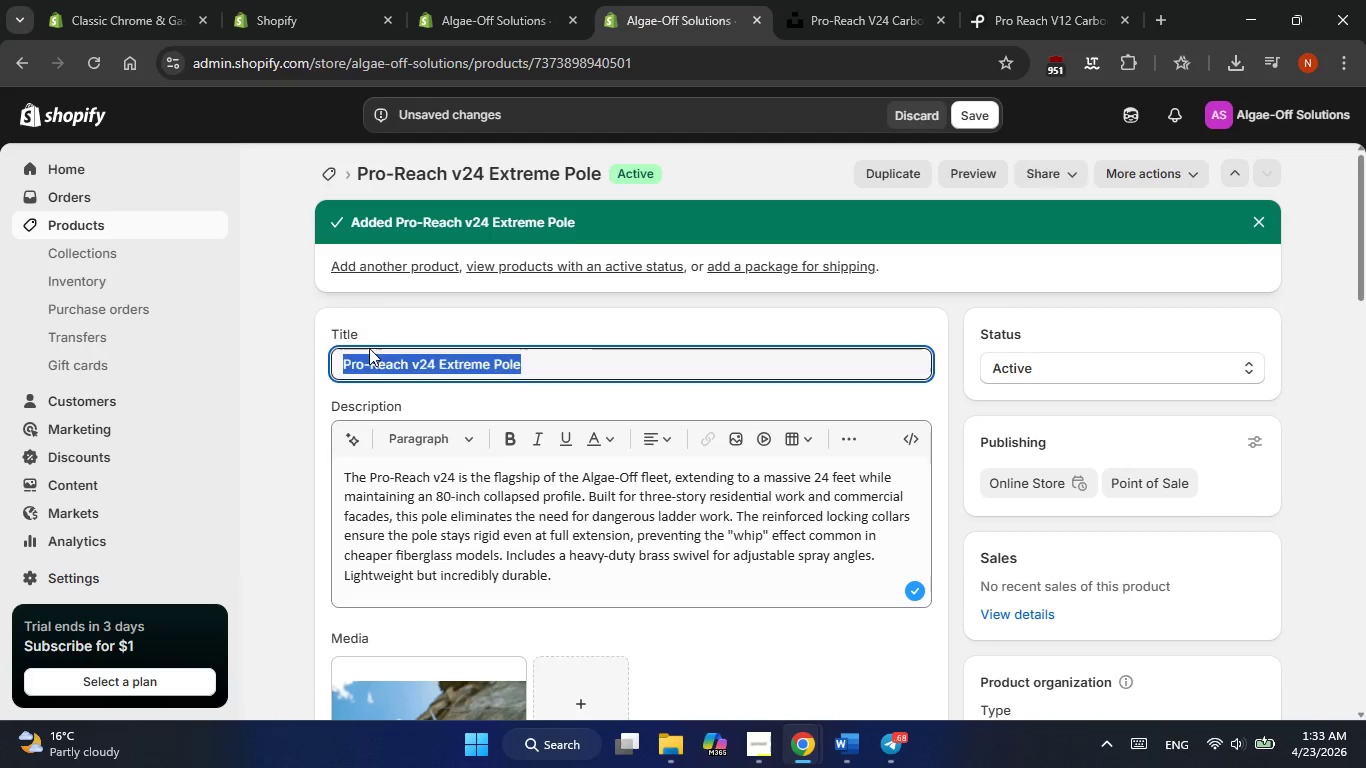 
left_click([369, 348])
 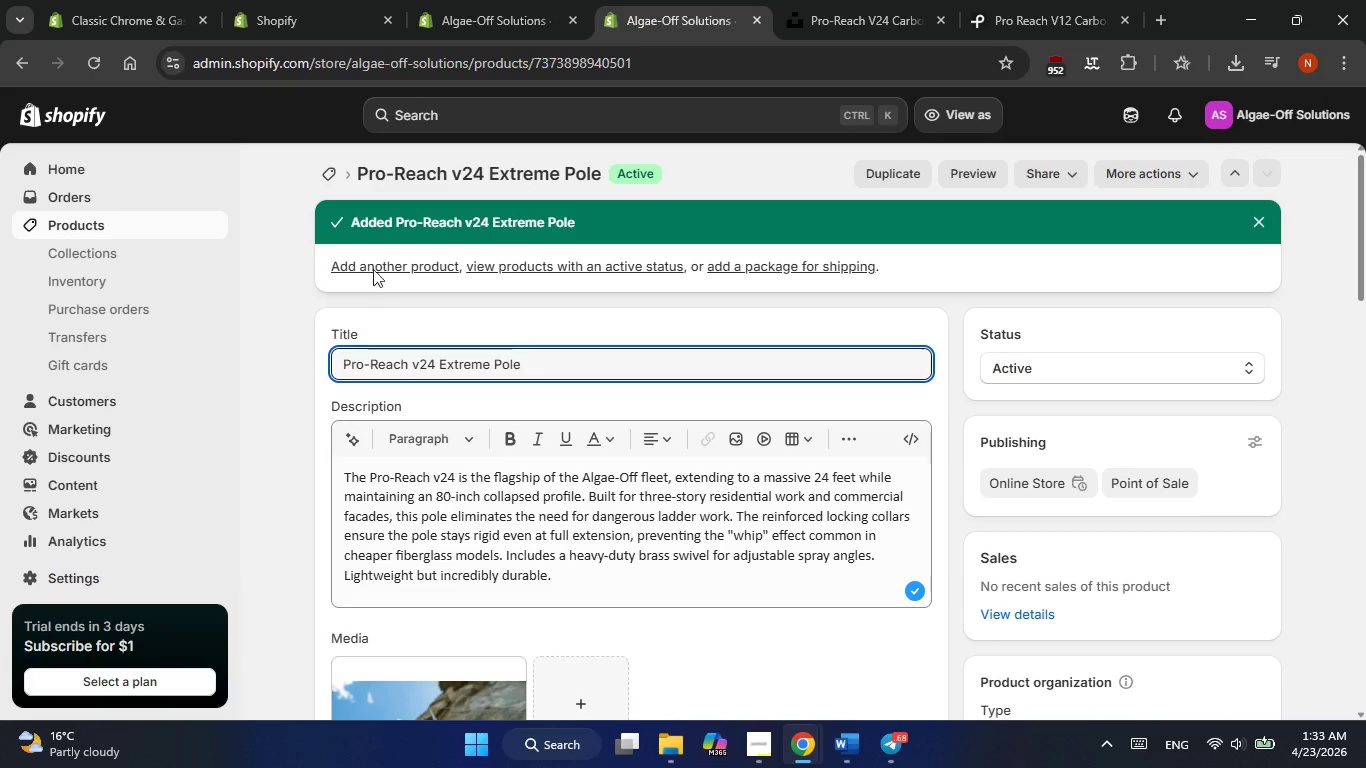 
left_click([373, 266])
 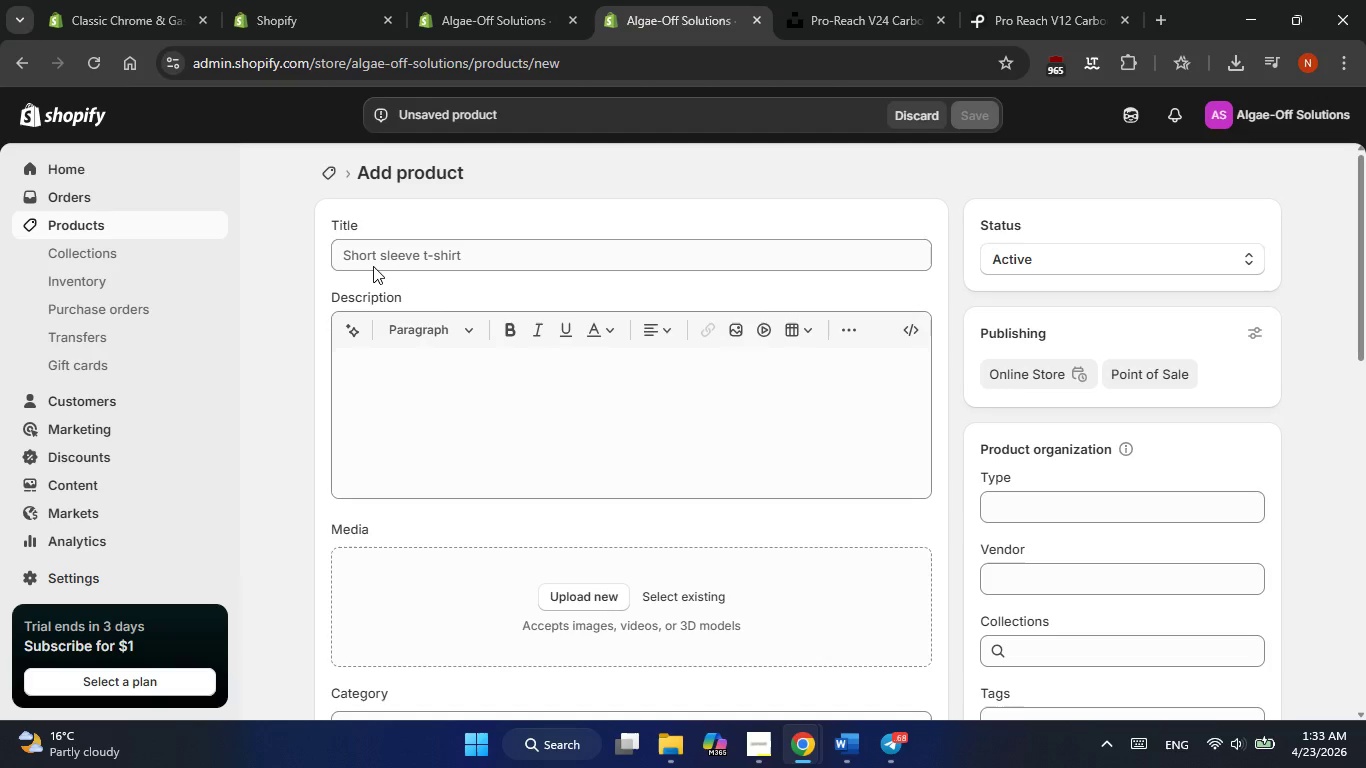 
wait(11.88)
 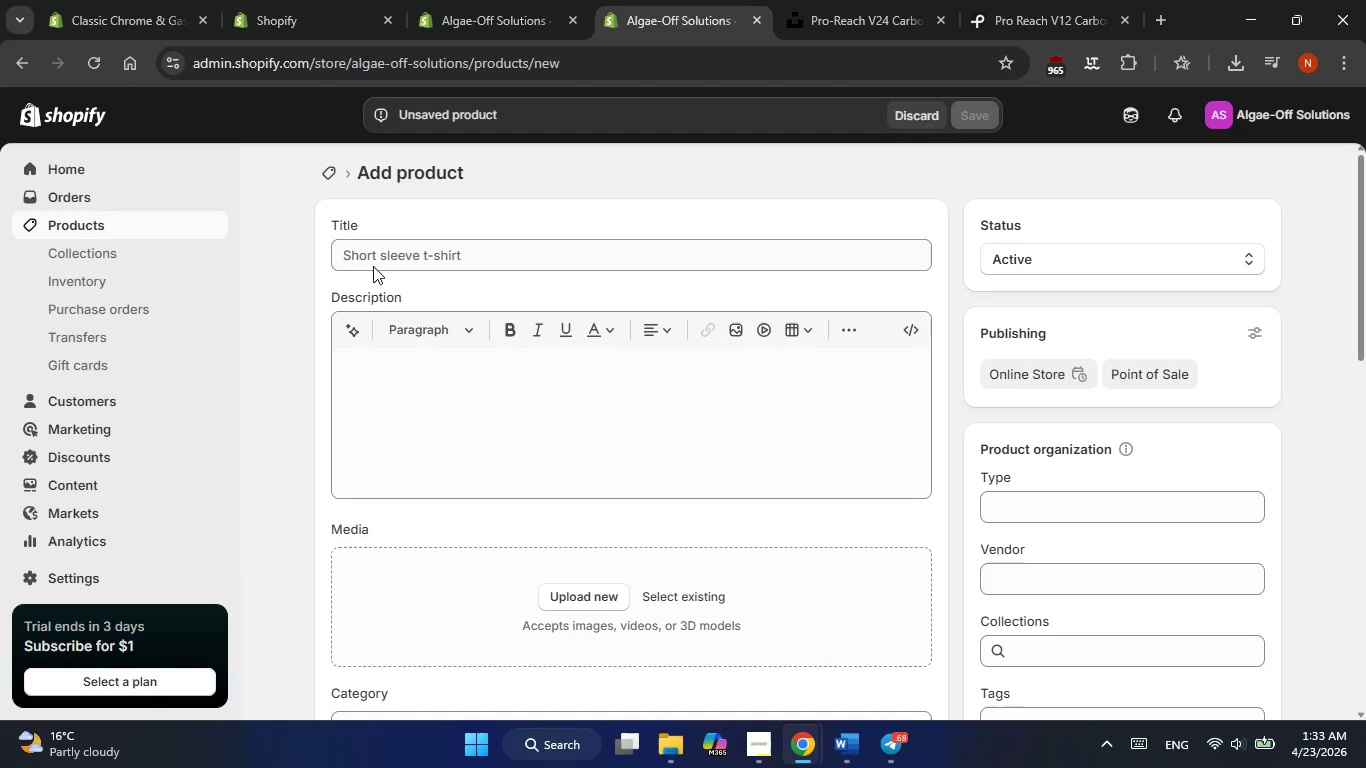 
left_click([458, 261])
 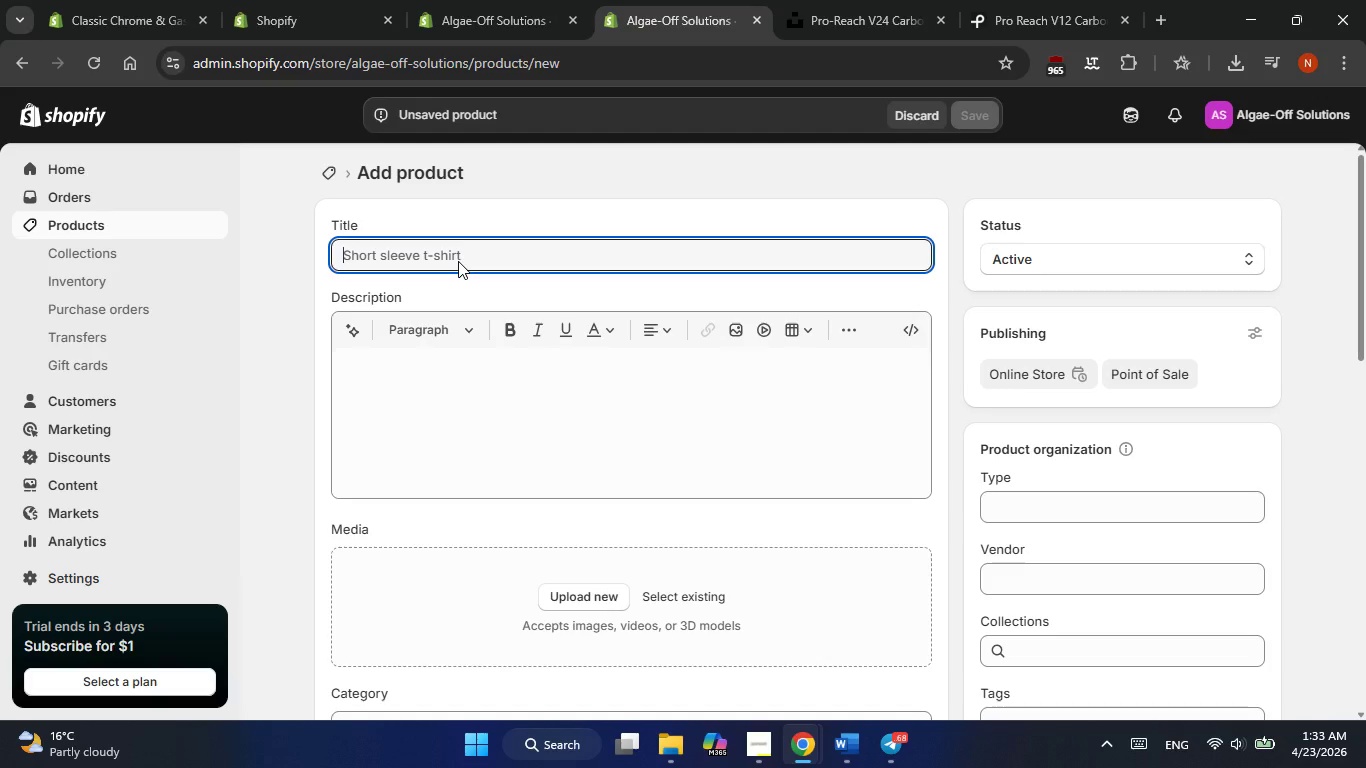 
key(Control+V)
 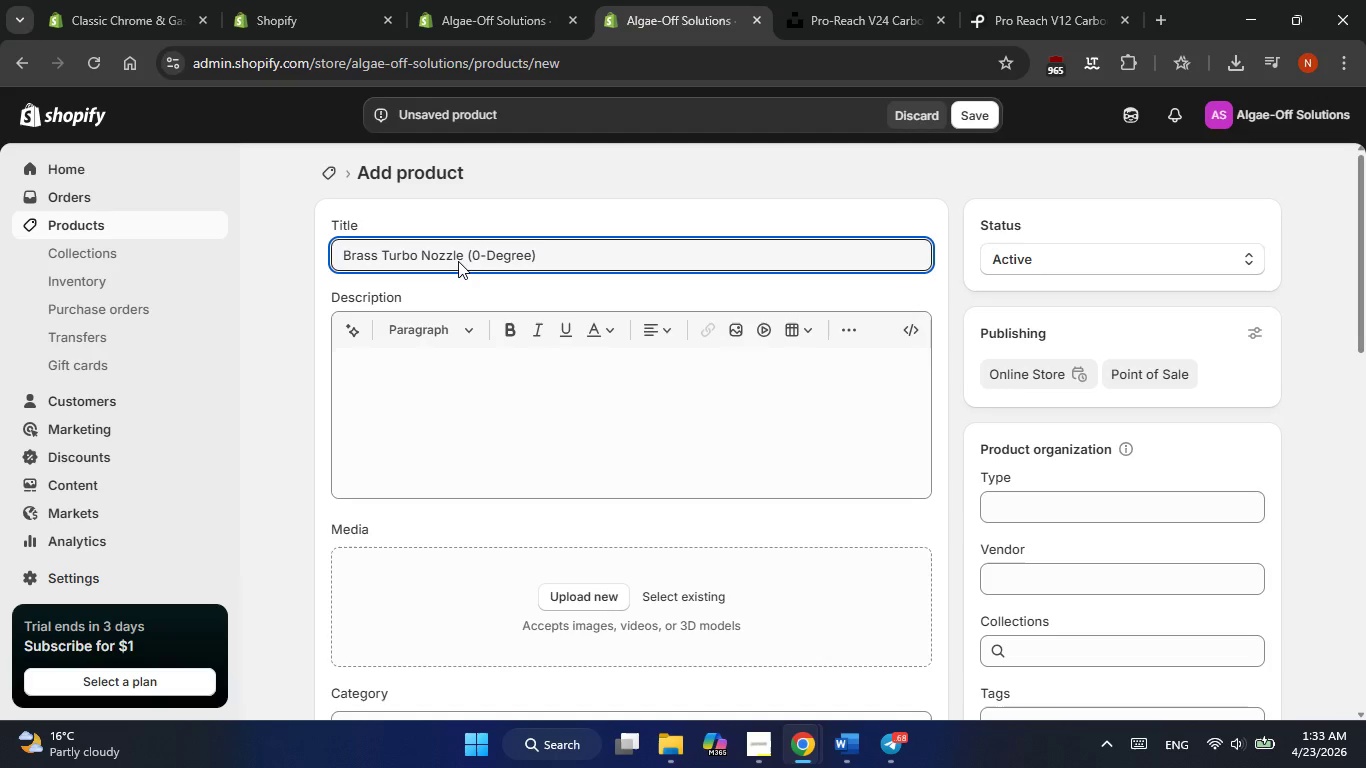 
left_click([454, 372])
 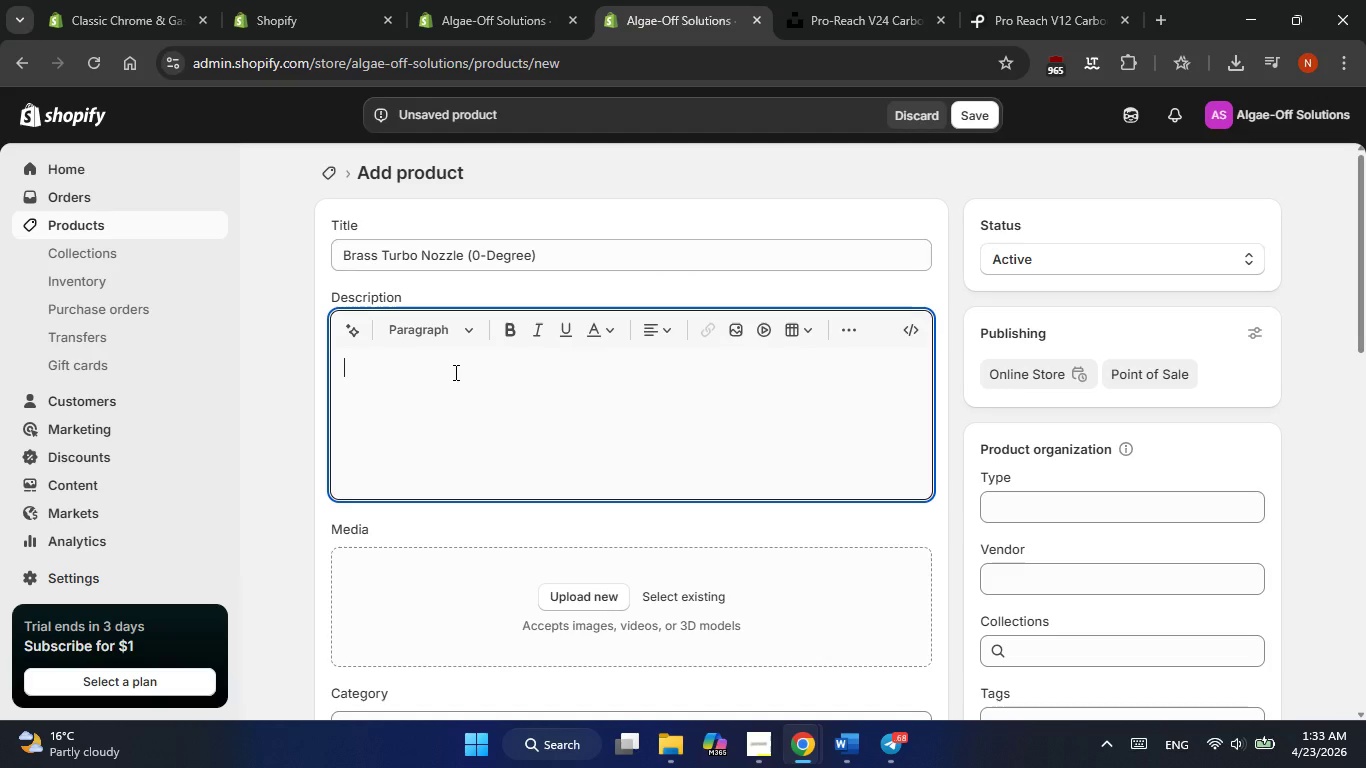 
key(Alt+Tab)
 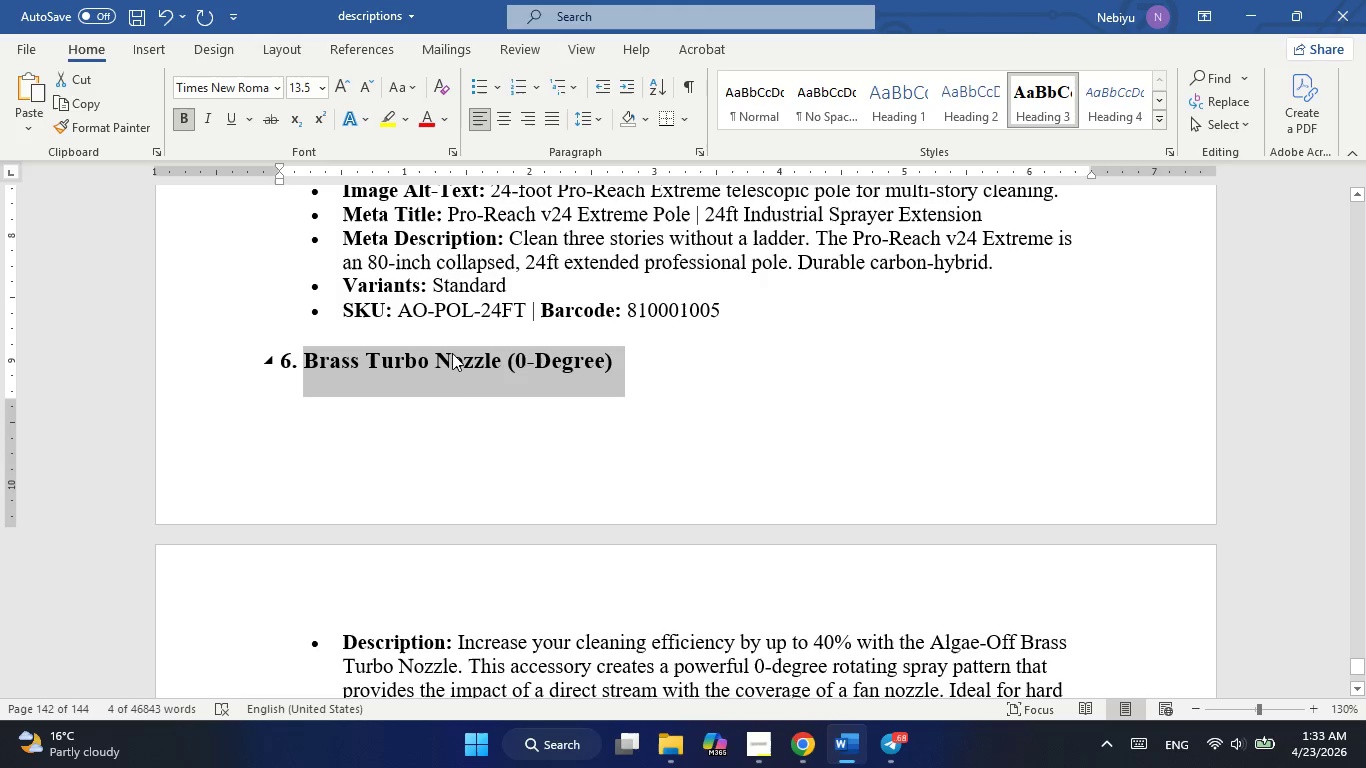 
scroll: coordinate [518, 474], scroll_direction: down, amount: 4.0
 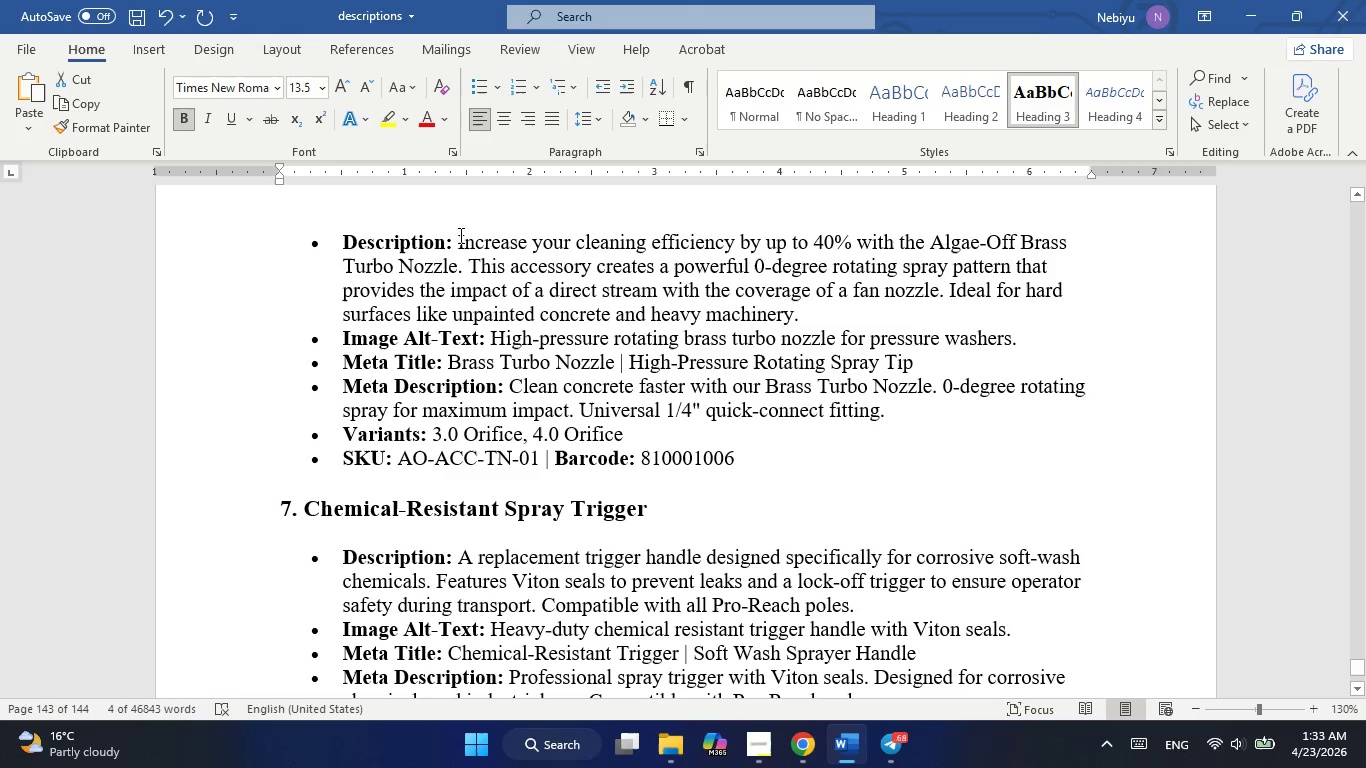 
left_click_drag(start_coordinate=[459, 237], to_coordinate=[807, 321])
 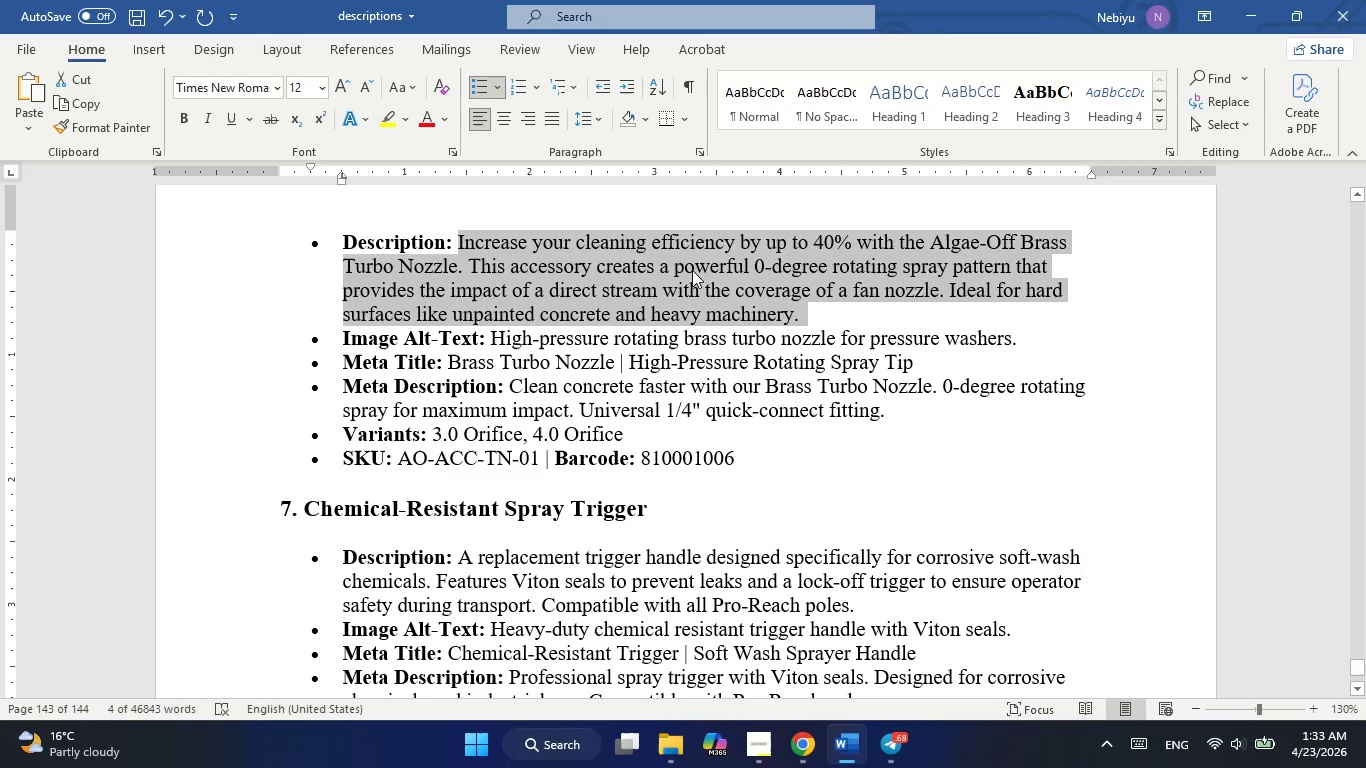 
right_click([692, 270])
 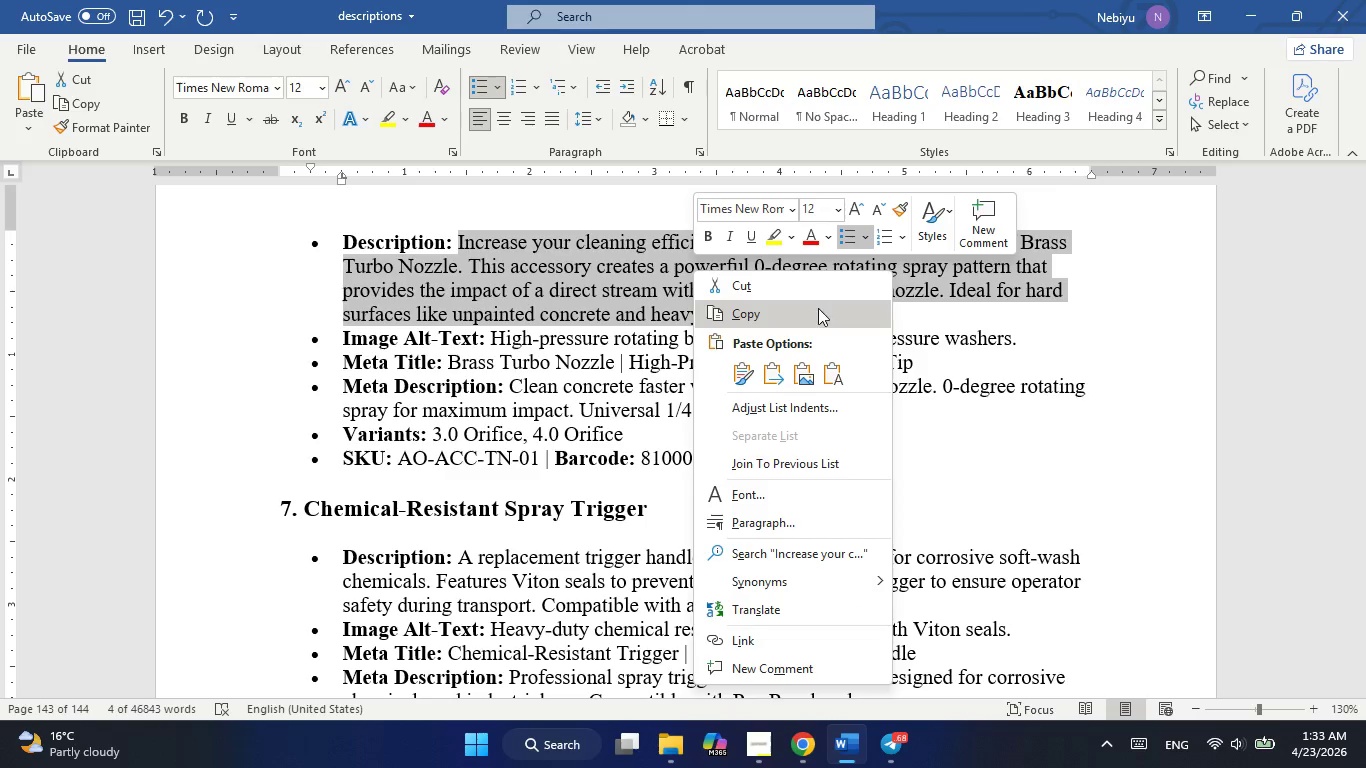 
left_click([817, 310])
 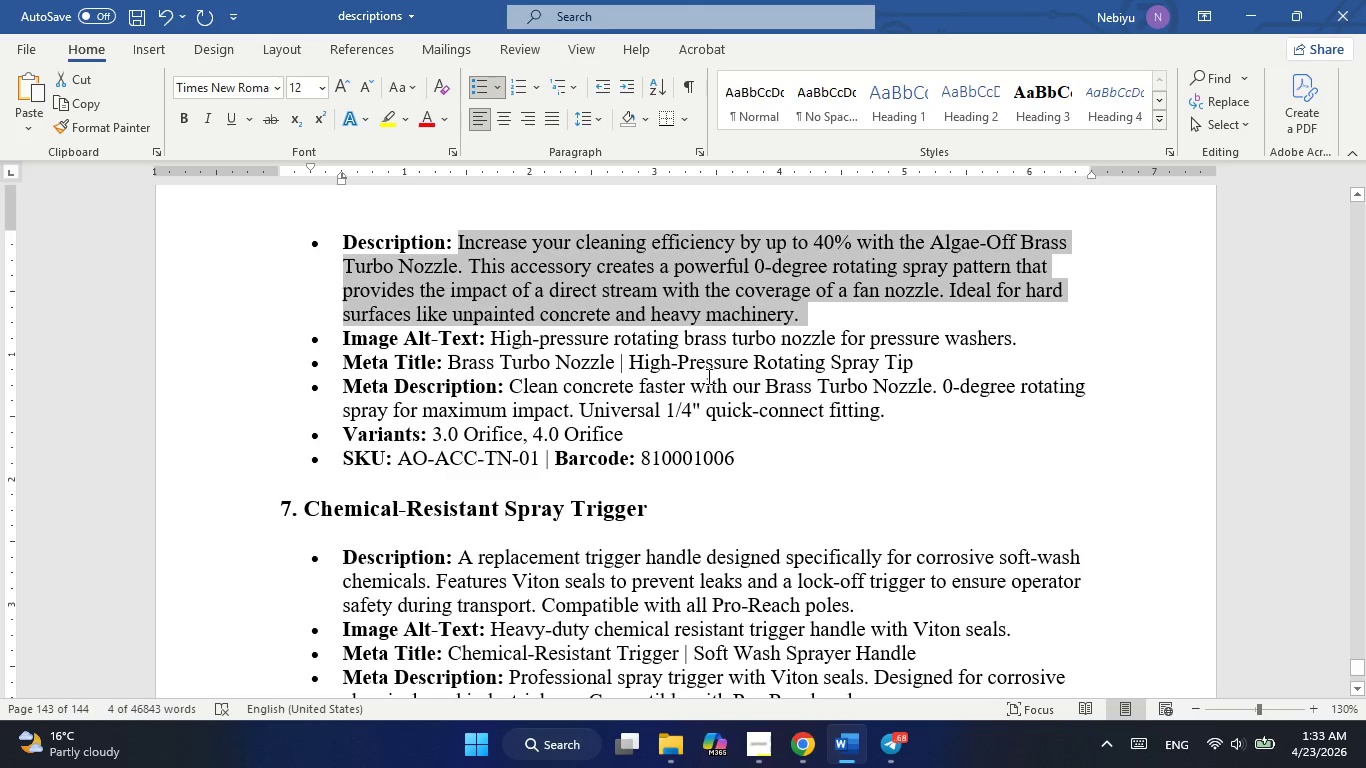 
key(Alt+Tab)
 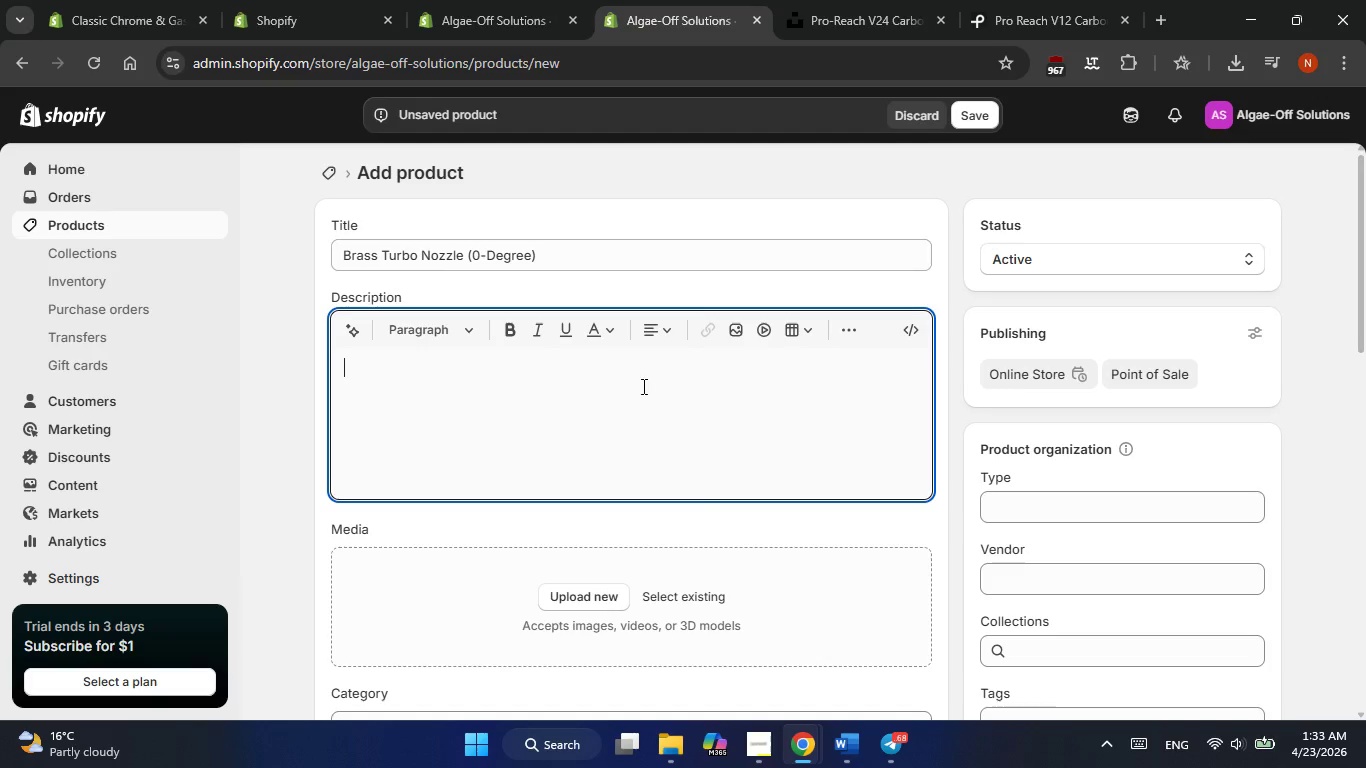 
left_click([624, 386])
 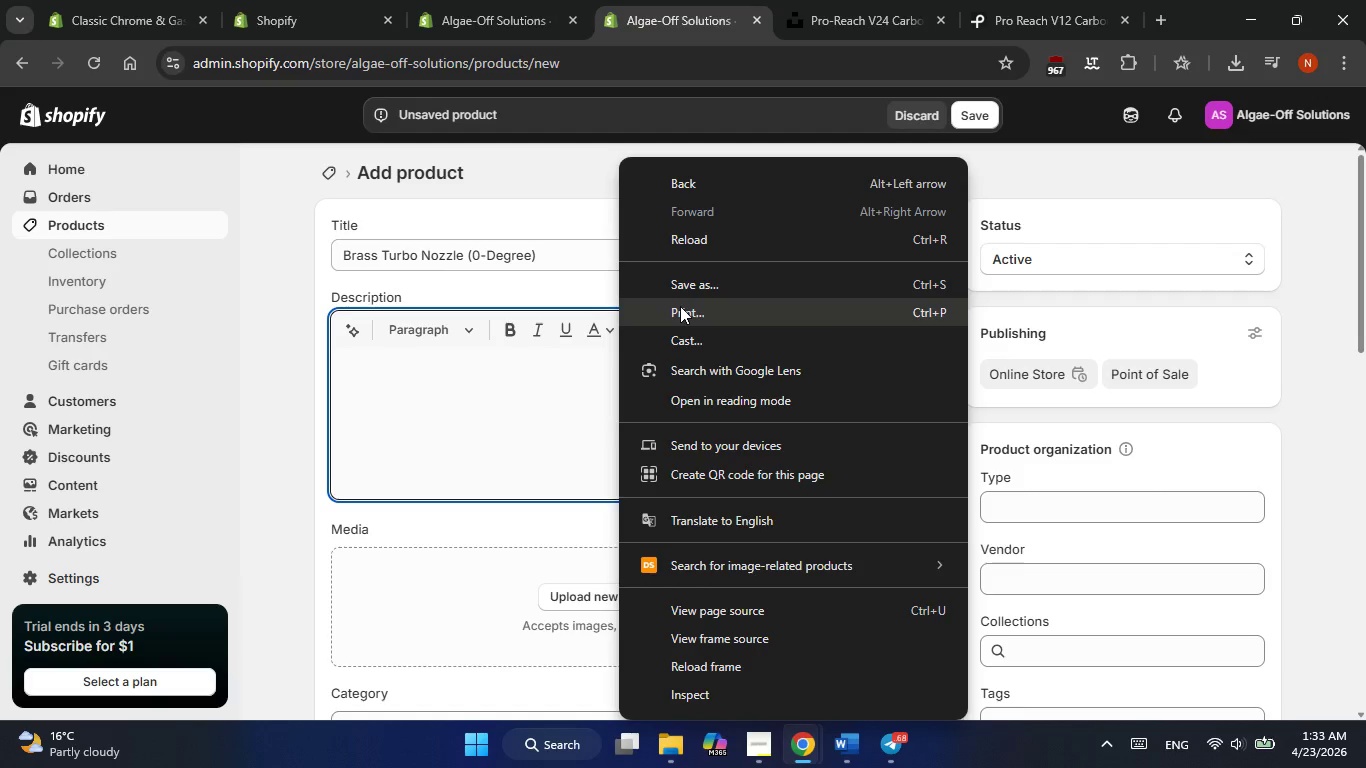 
left_click([485, 374])
 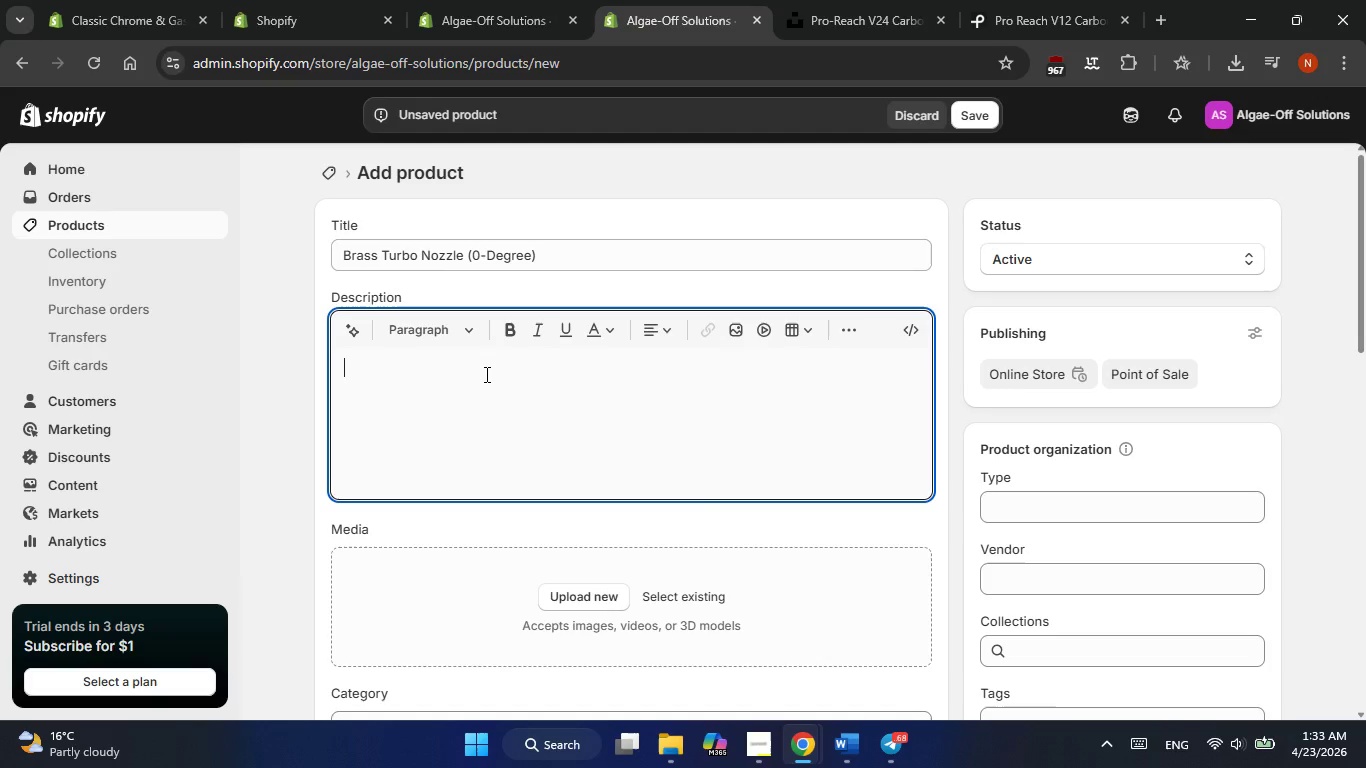 
key(Control+V)
 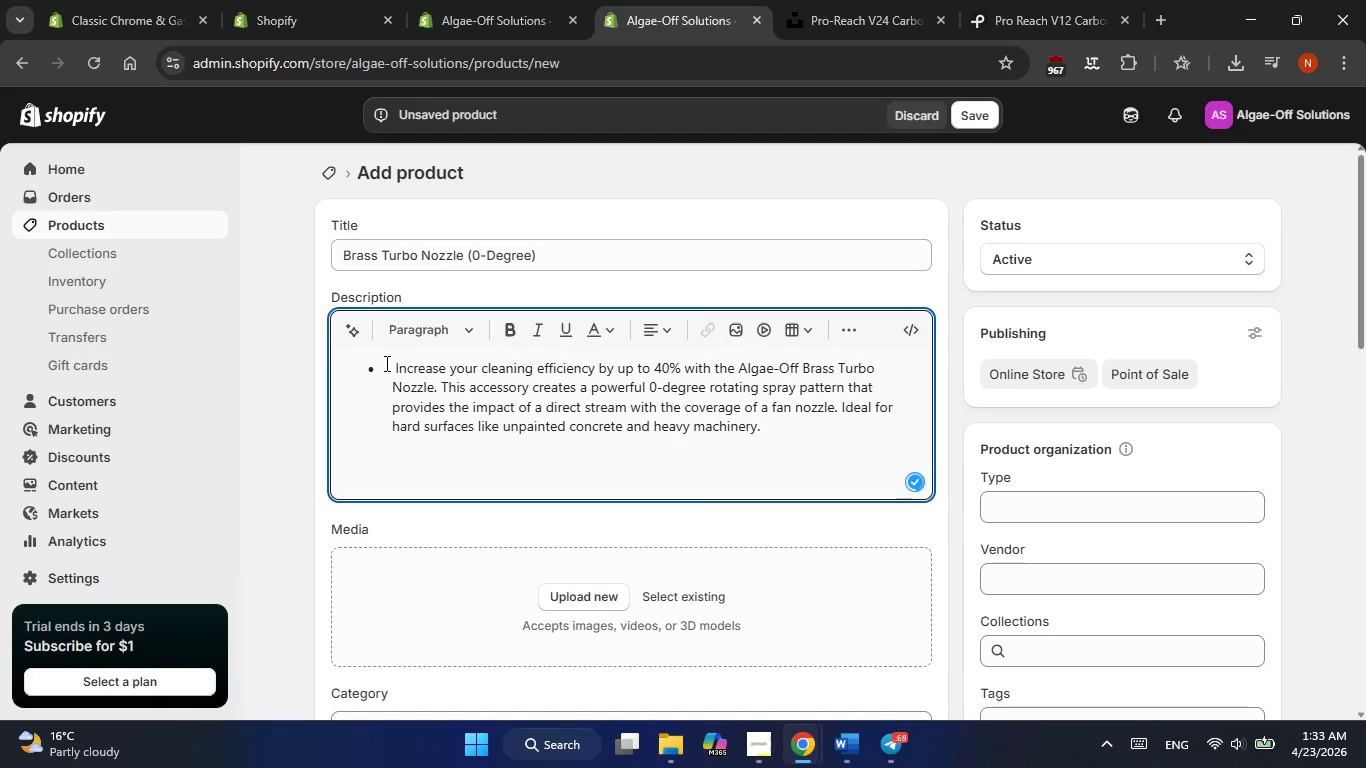 
left_click([395, 363])
 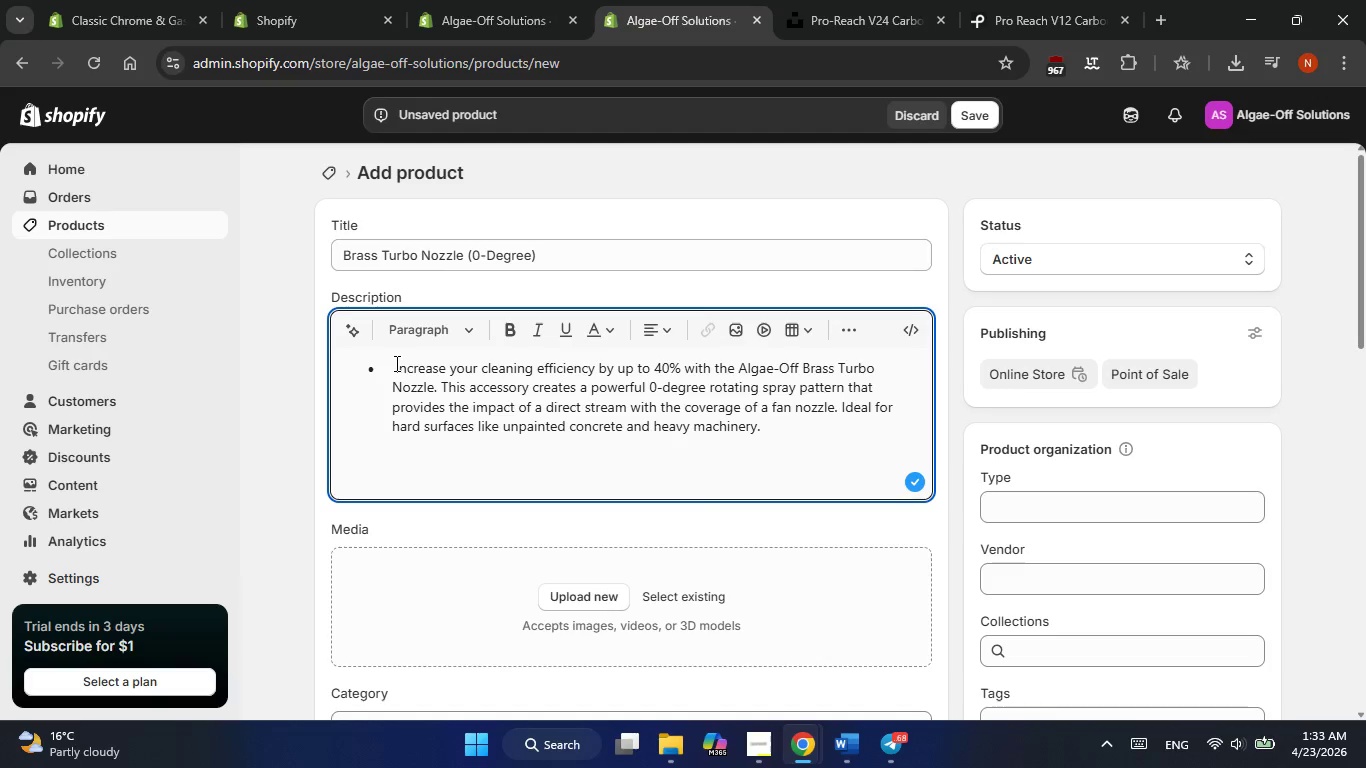 
key(Control+Z)
 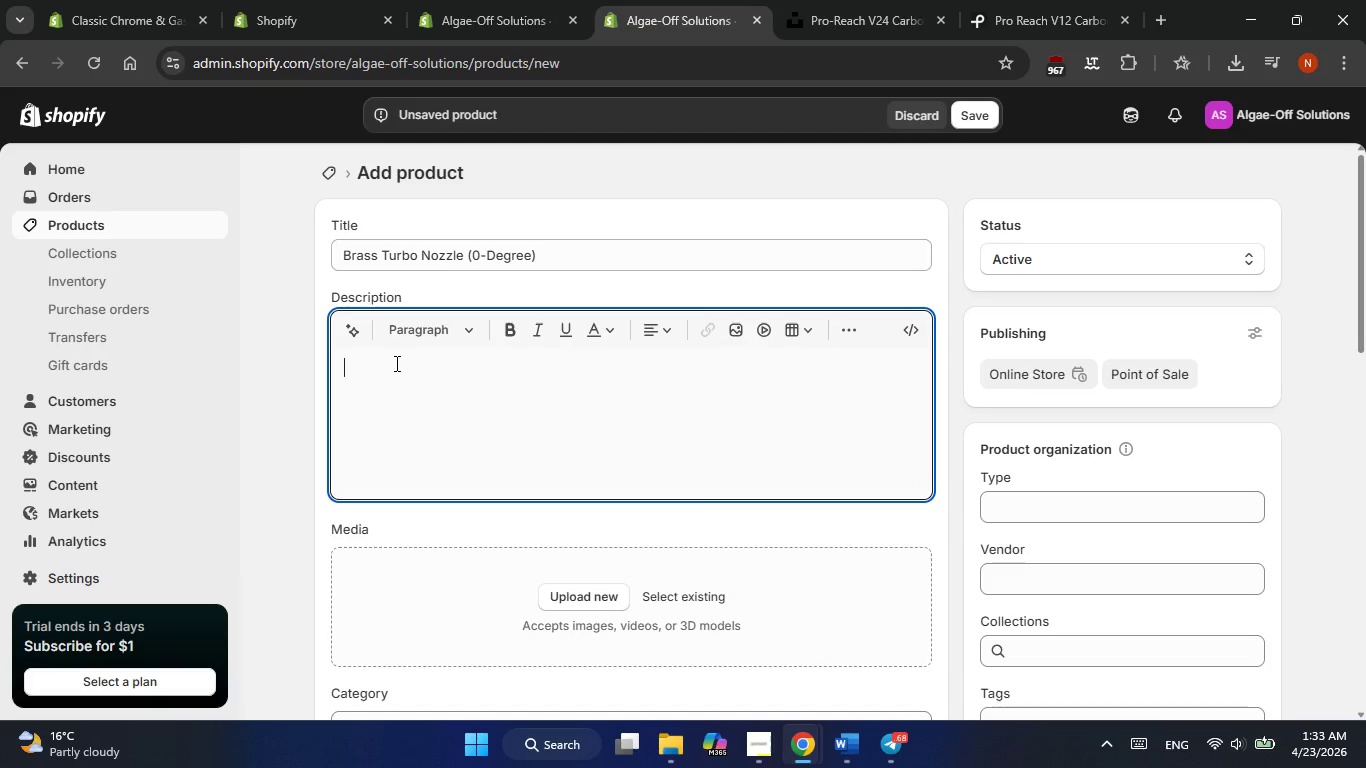 
key(Alt+Tab)
 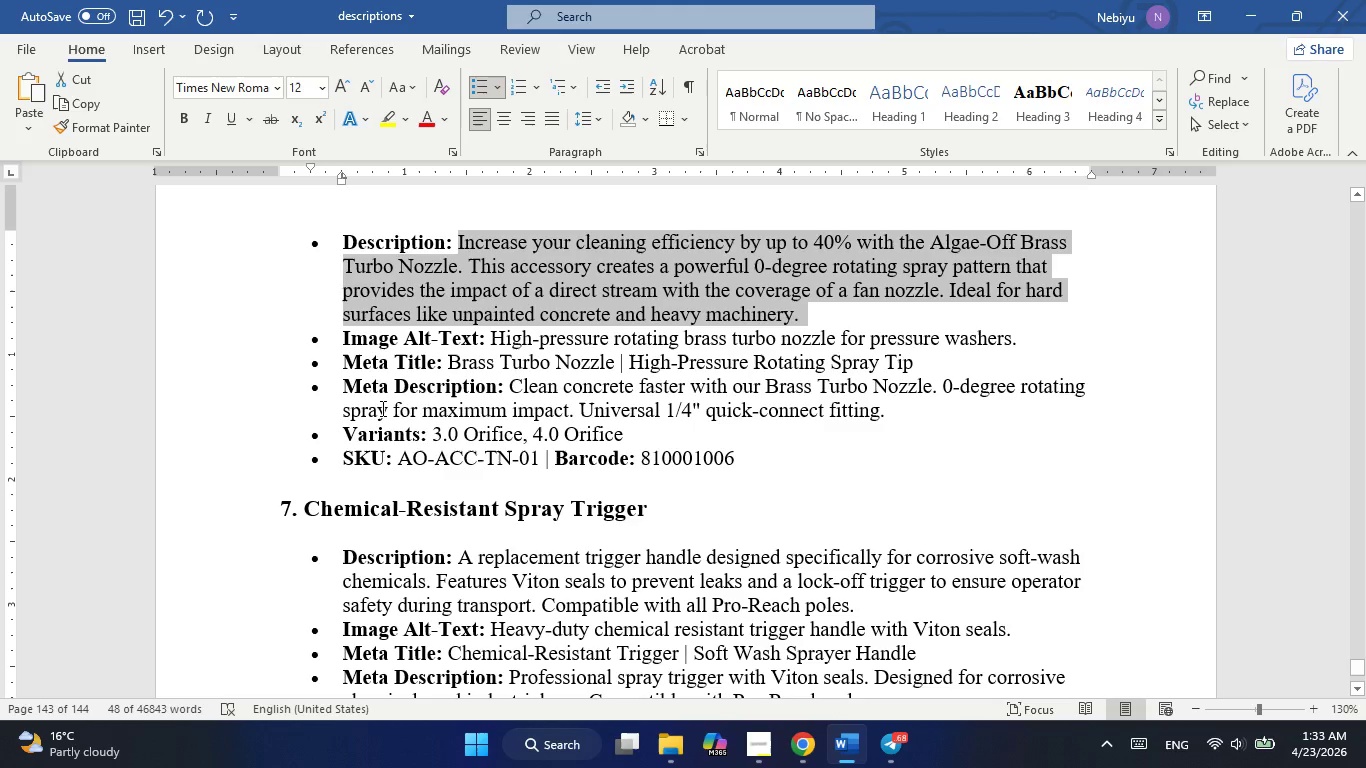 
left_click([462, 356])
 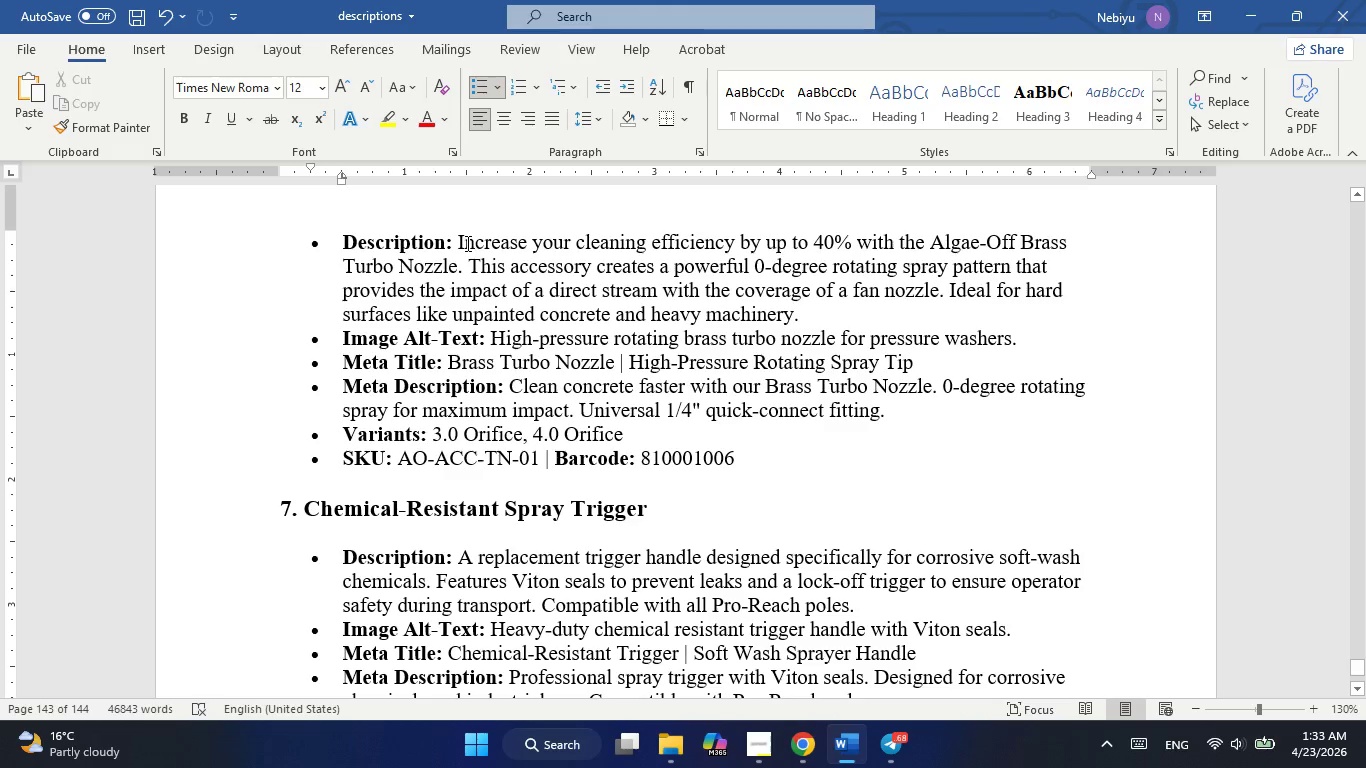 
left_click_drag(start_coordinate=[463, 239], to_coordinate=[800, 308])
 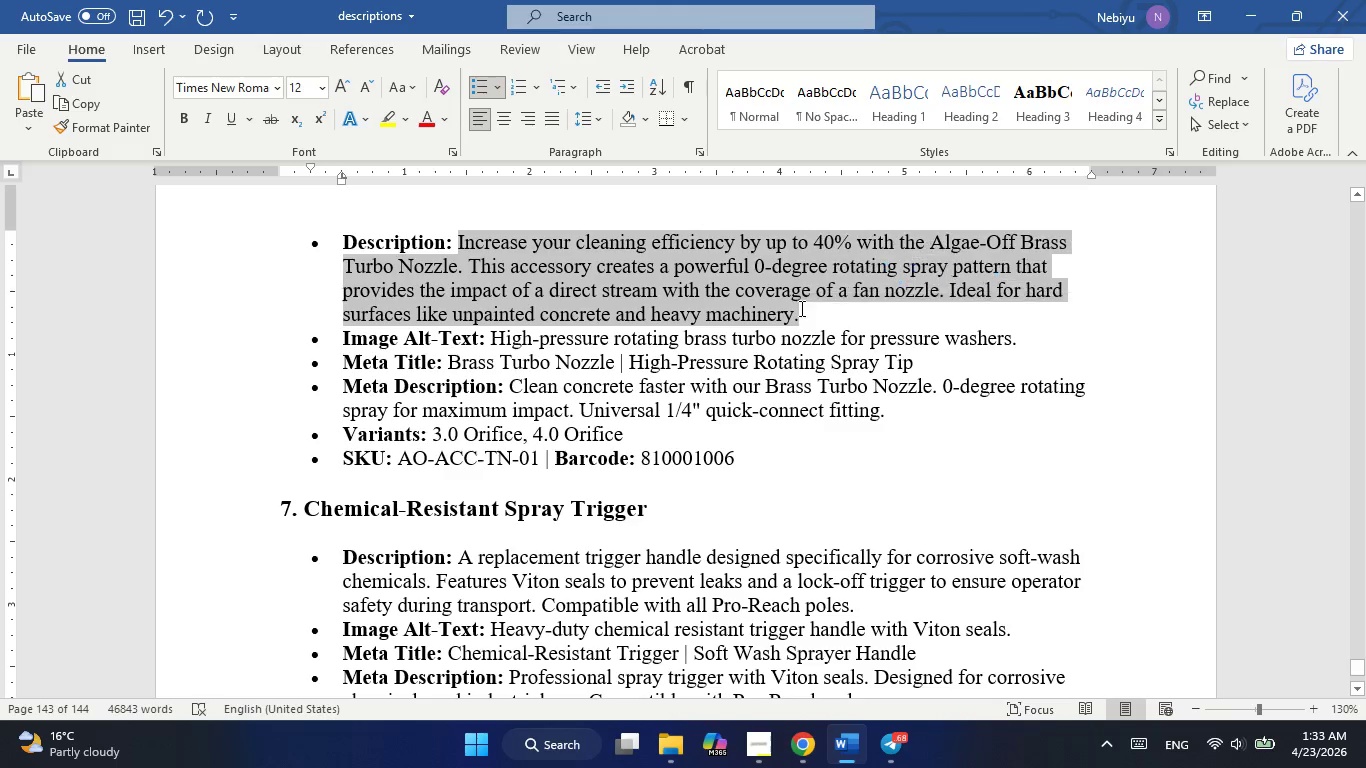 
key(Control+C)
 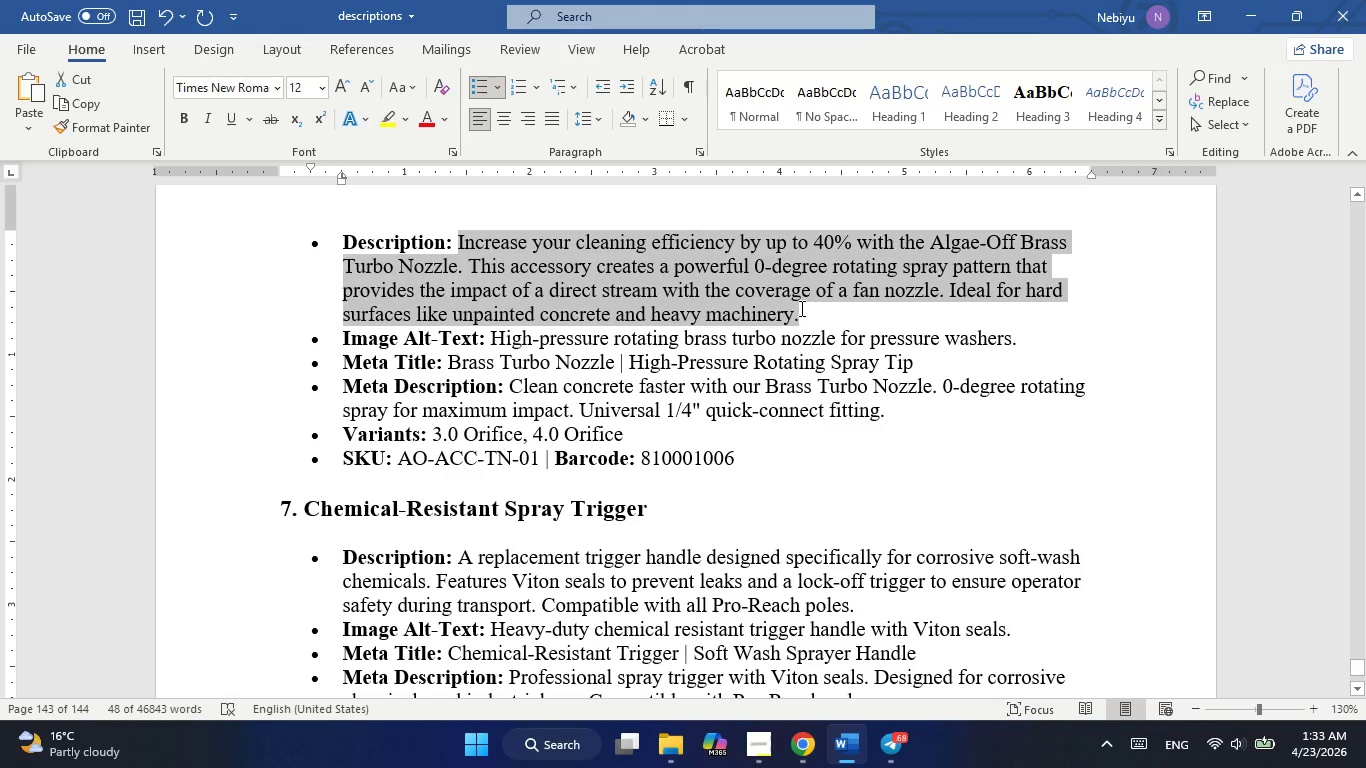 
key(Alt+AltLeft)
 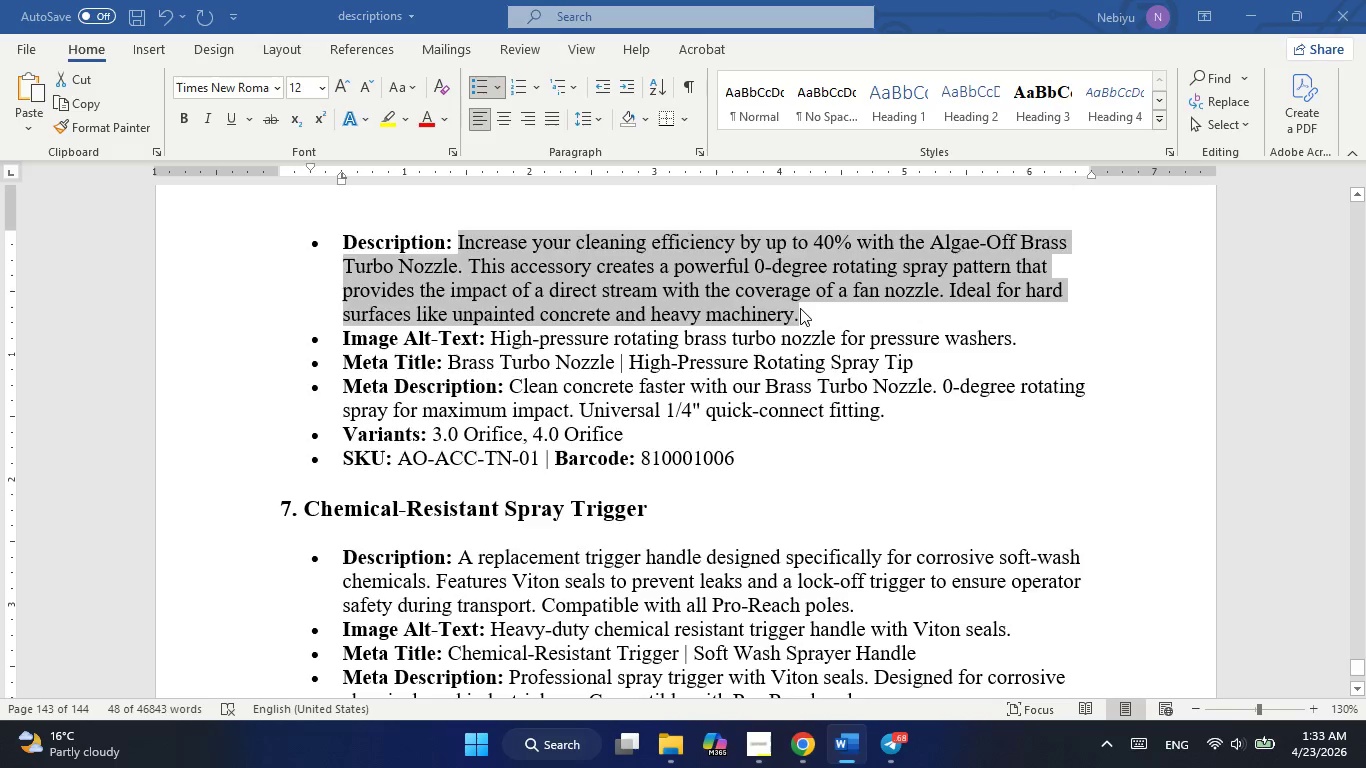 
key(Alt+Tab)
 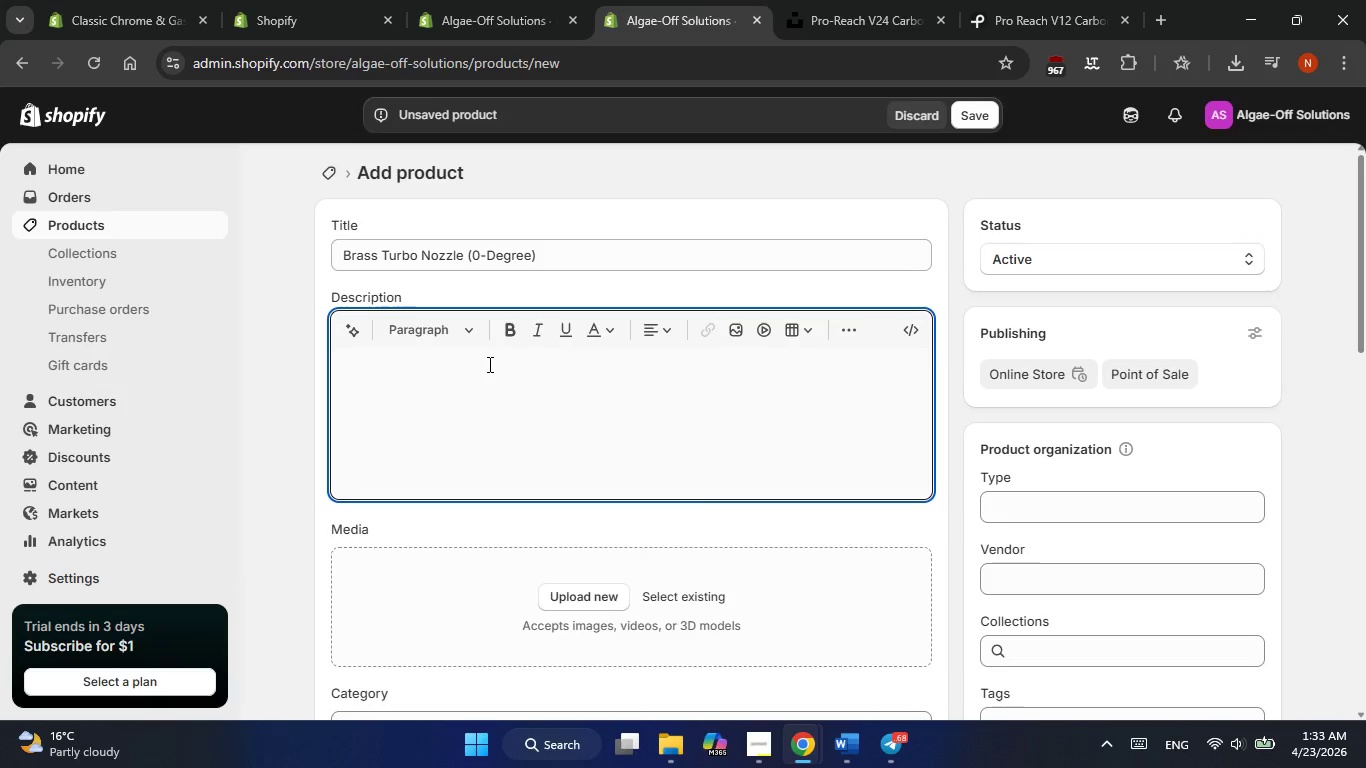 
key(Control+V)
 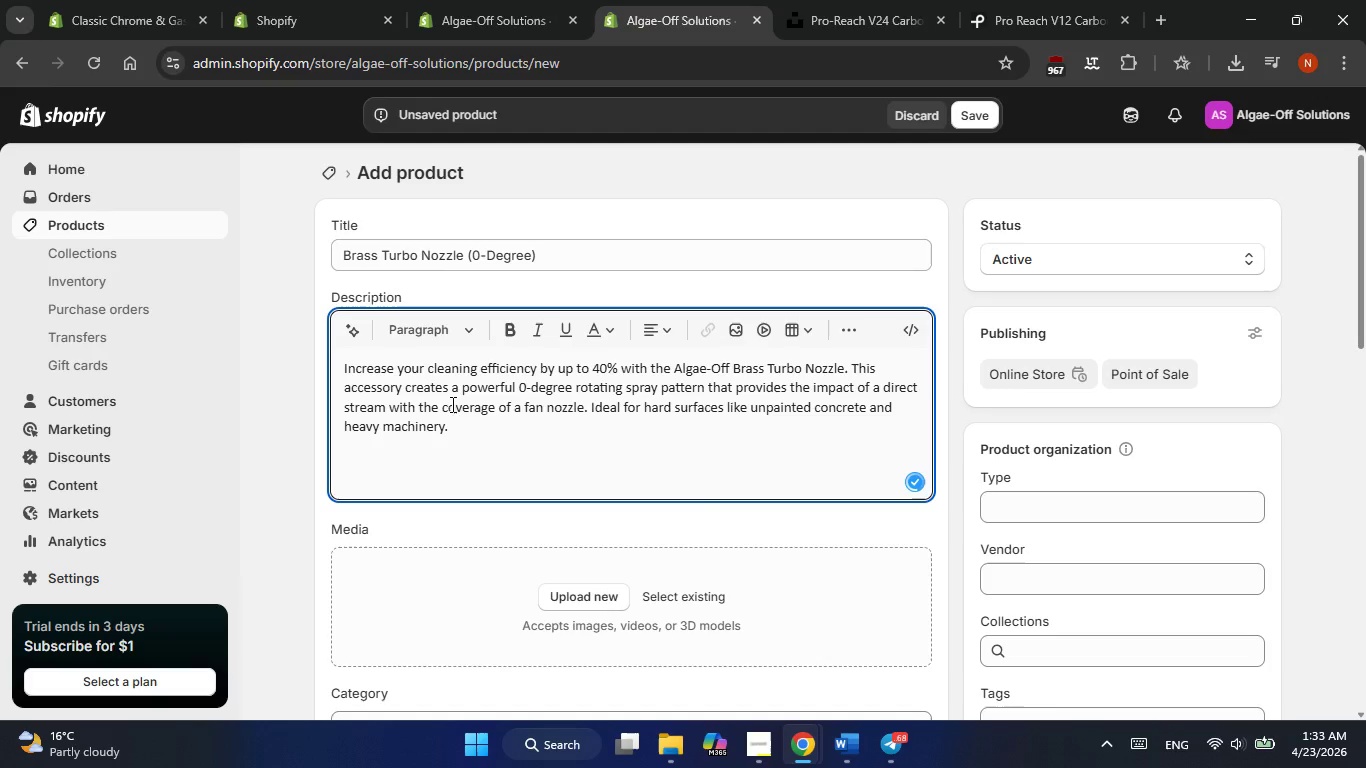 
scroll: coordinate [469, 419], scroll_direction: down, amount: 2.0
 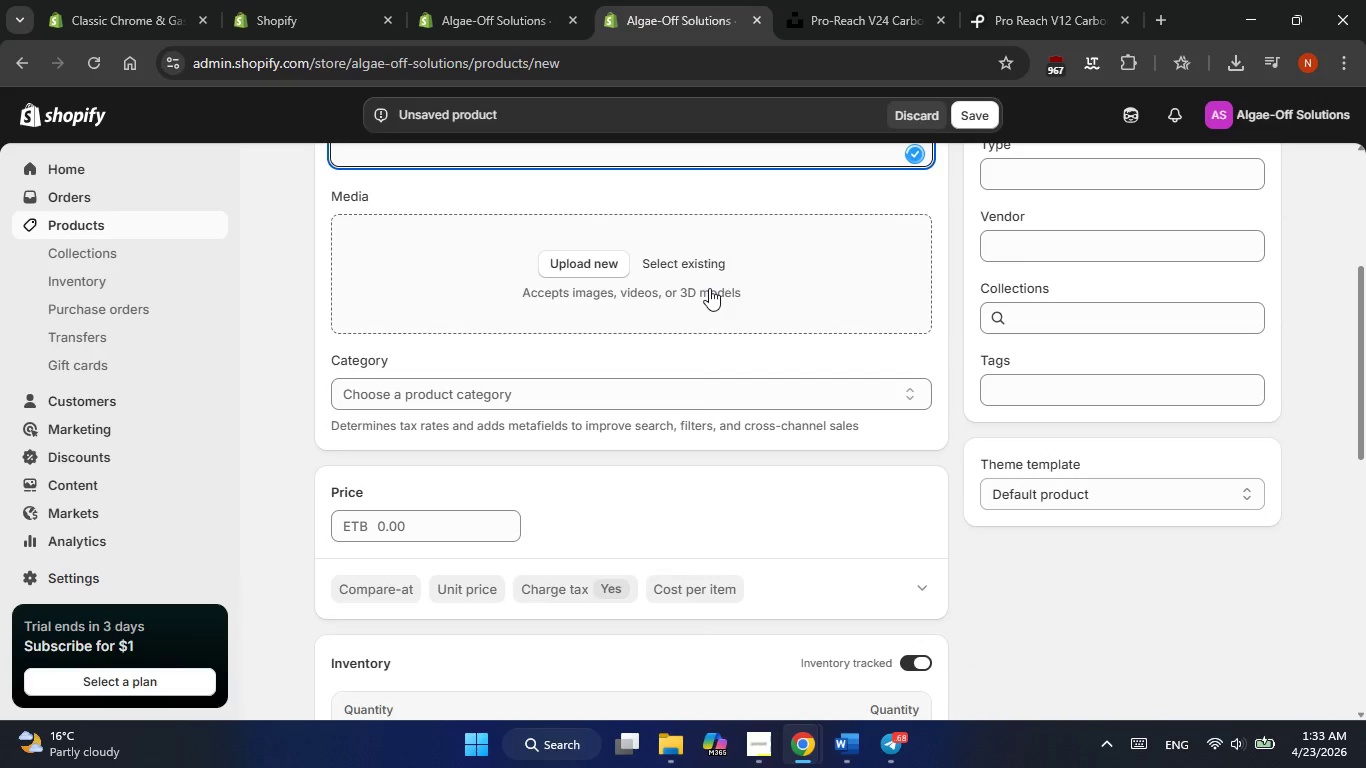 
key(Alt+AltLeft)
 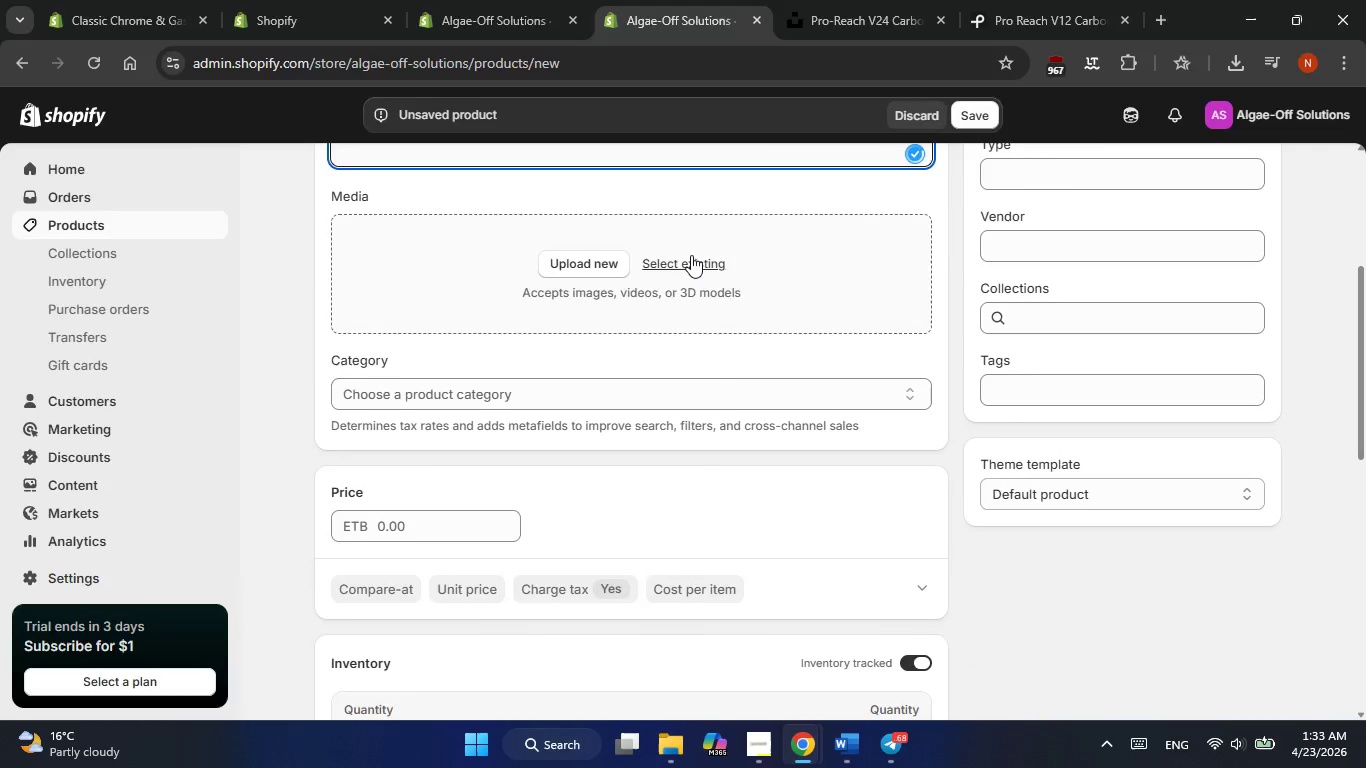 
key(Alt+Tab)
 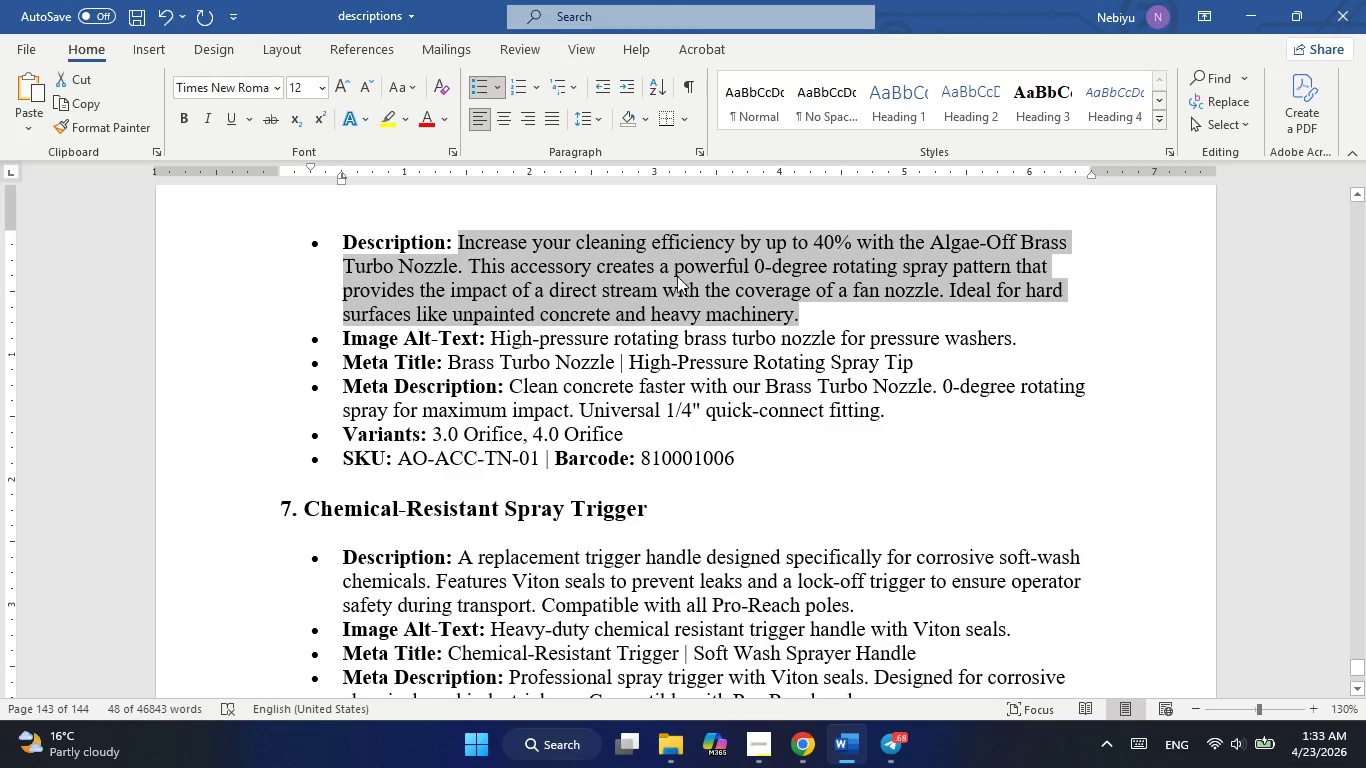 
scroll: coordinate [661, 309], scroll_direction: up, amount: 2.0
 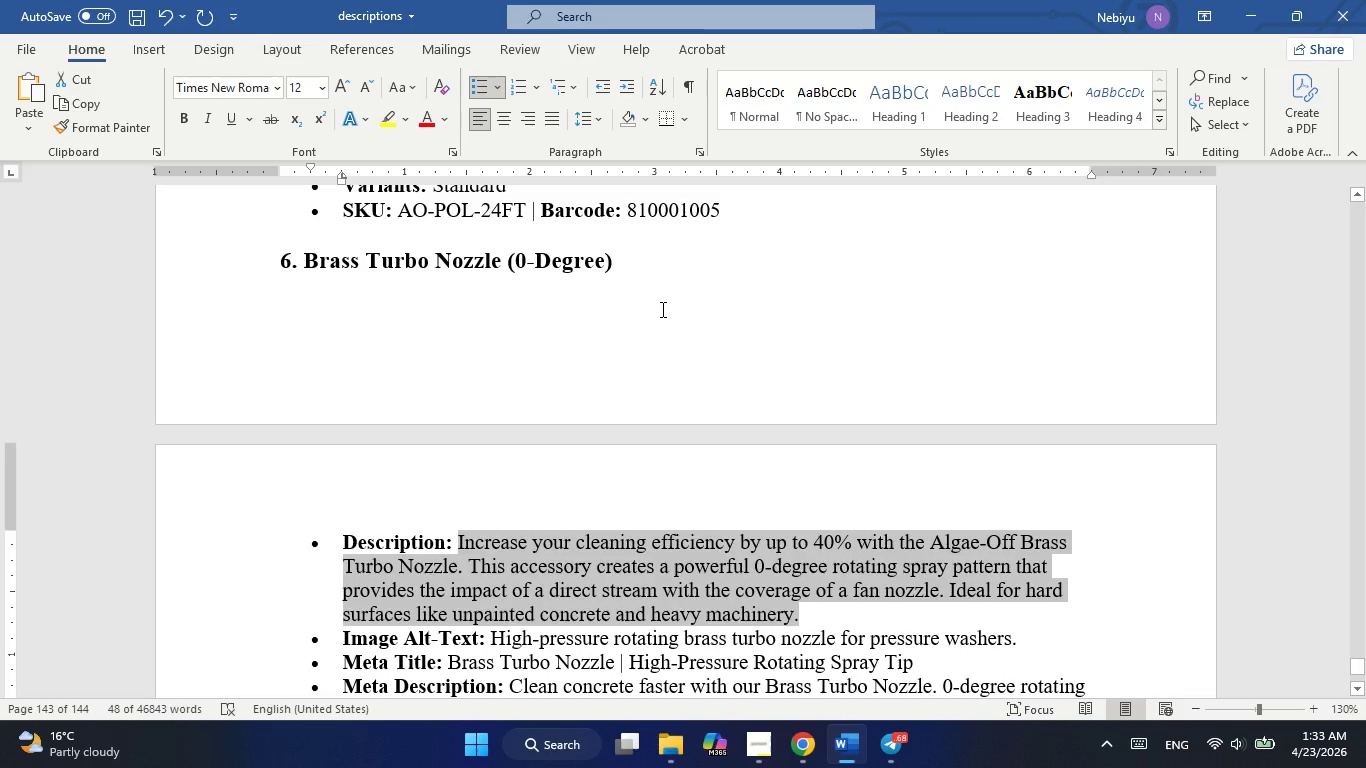 
key(Alt+AltLeft)
 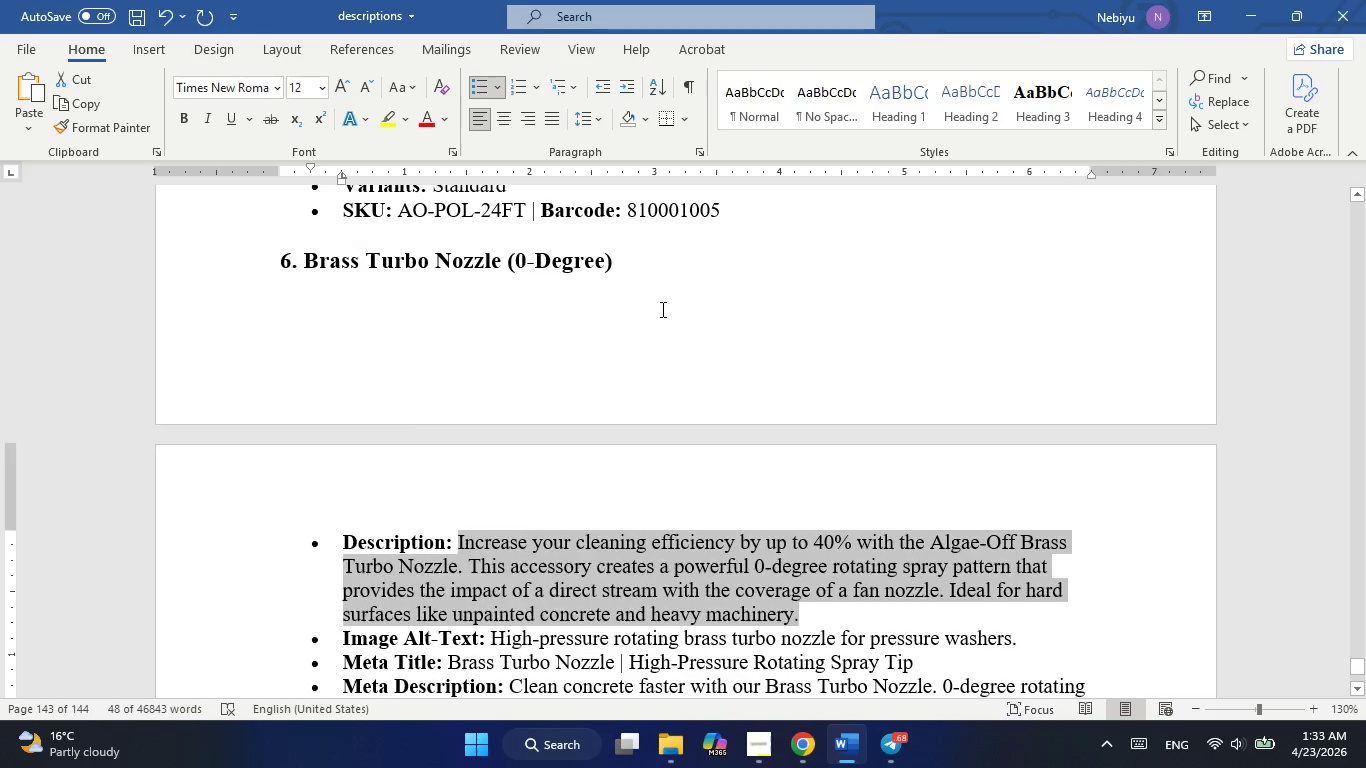 
key(Alt+Tab)
 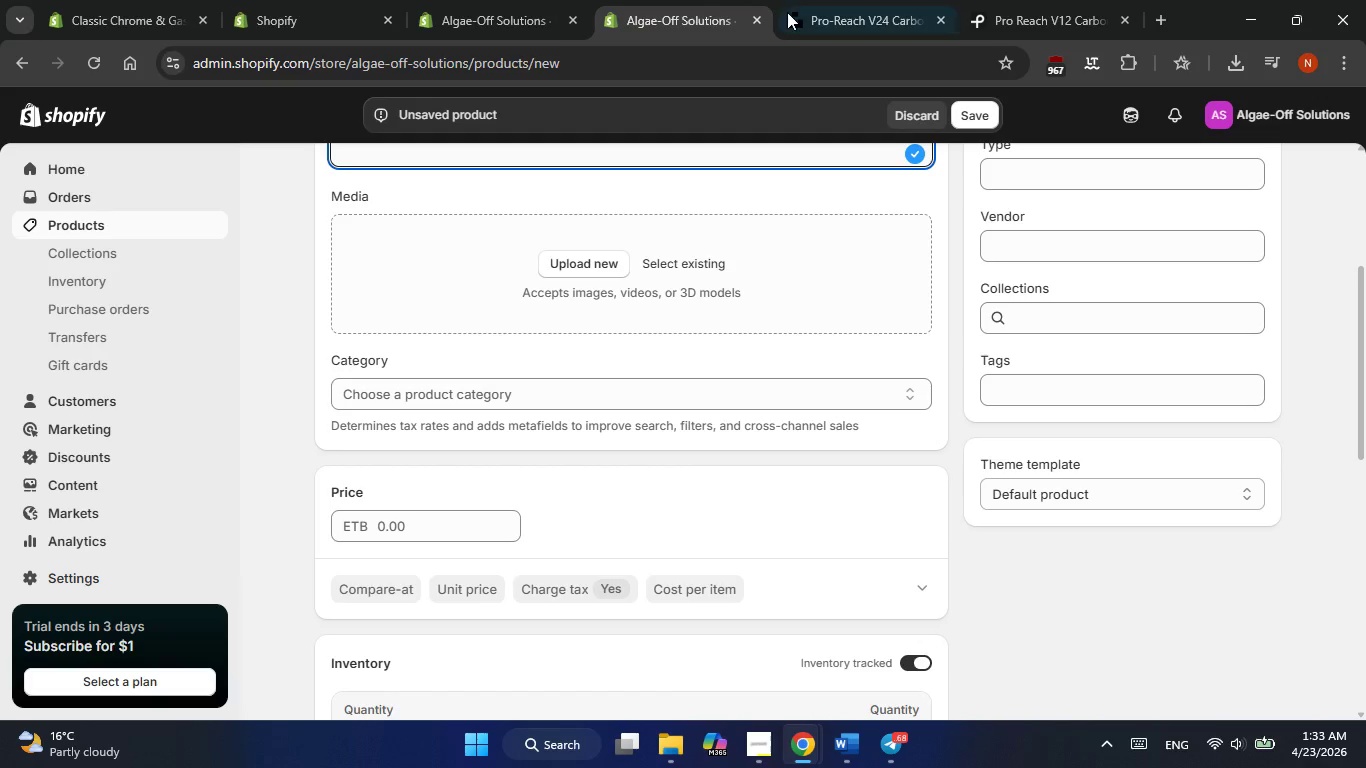 
left_click([789, 12])
 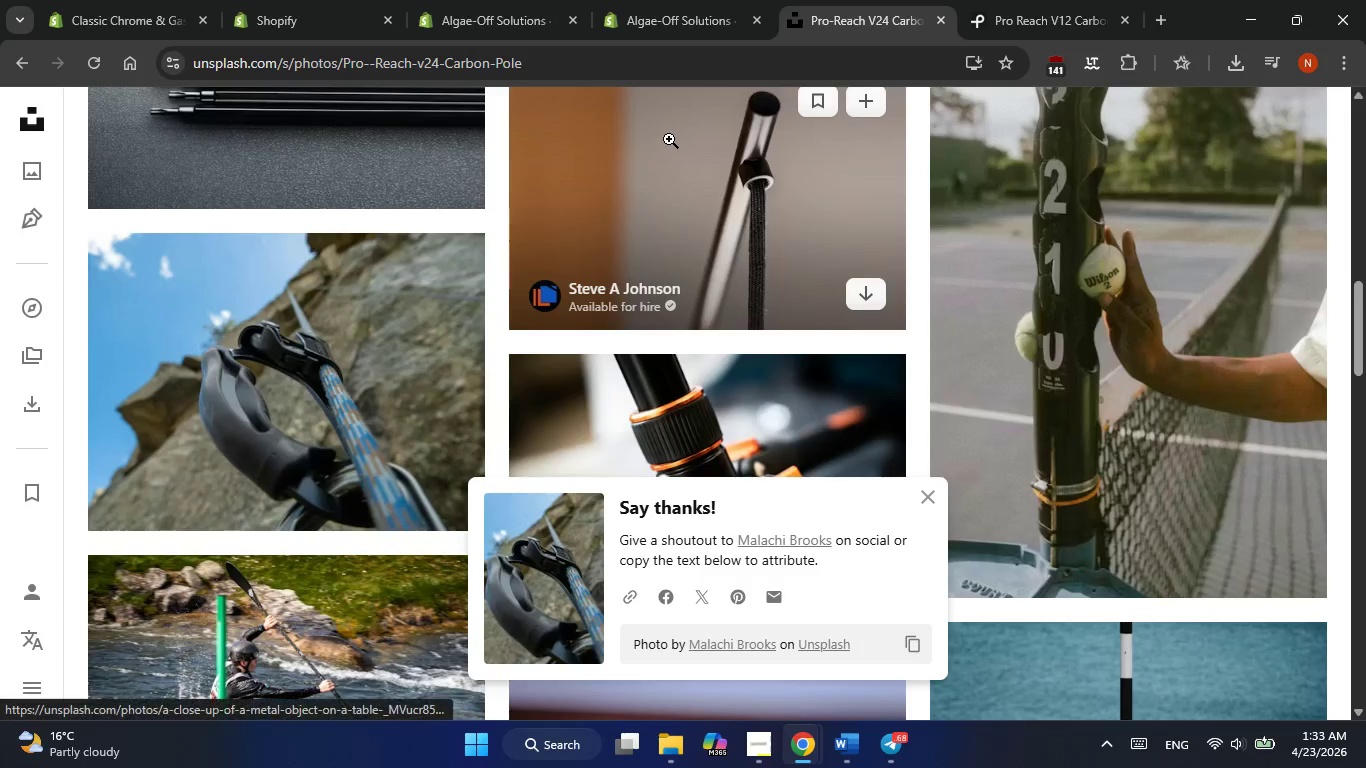 
scroll: coordinate [639, 142], scroll_direction: up, amount: 11.0
 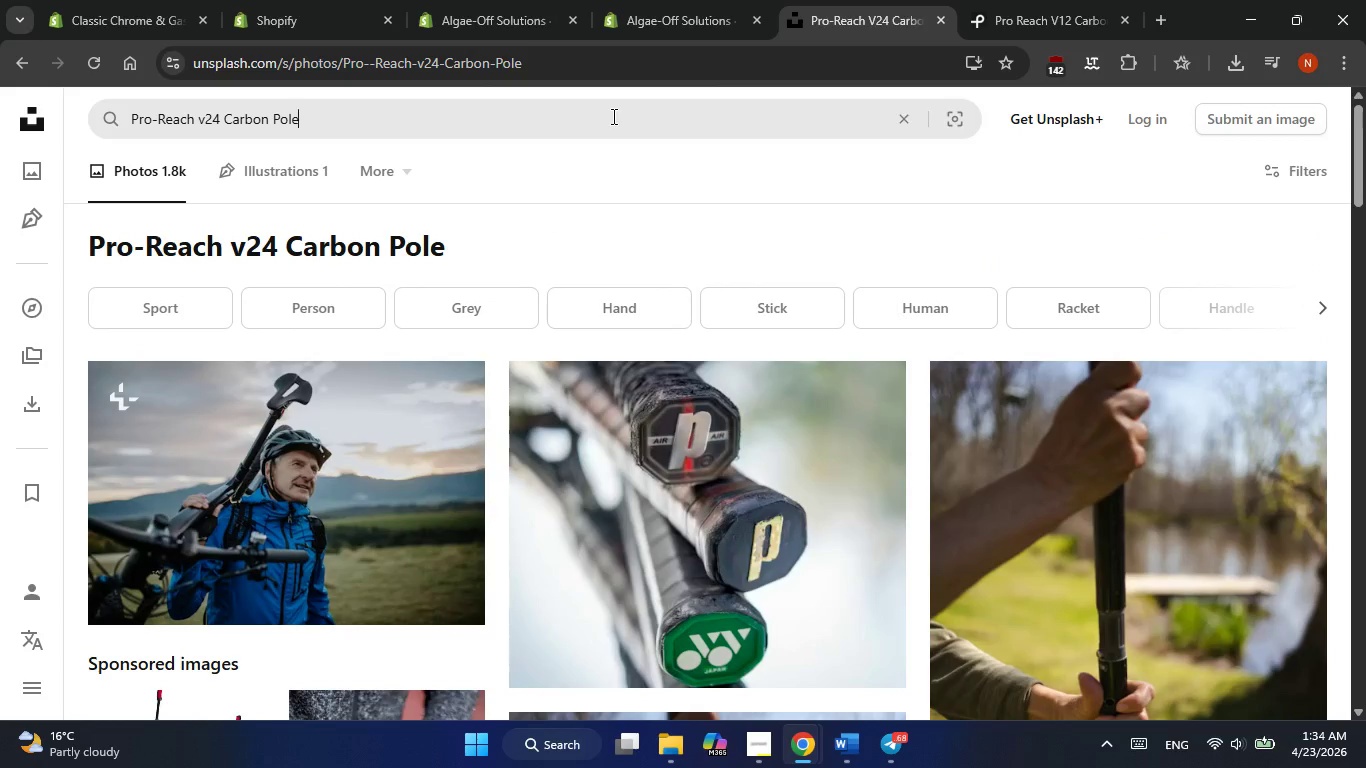 
double_click([612, 116])
 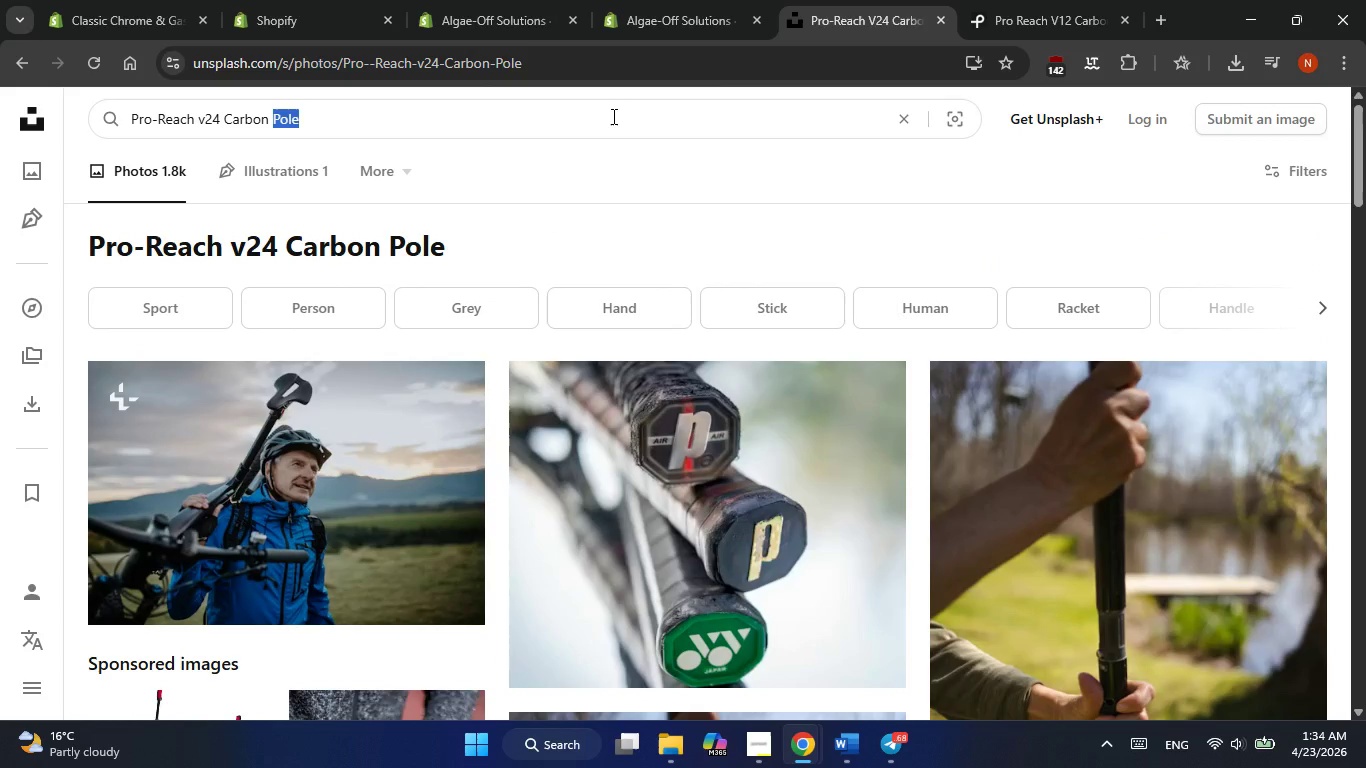 
key(Control+A)
 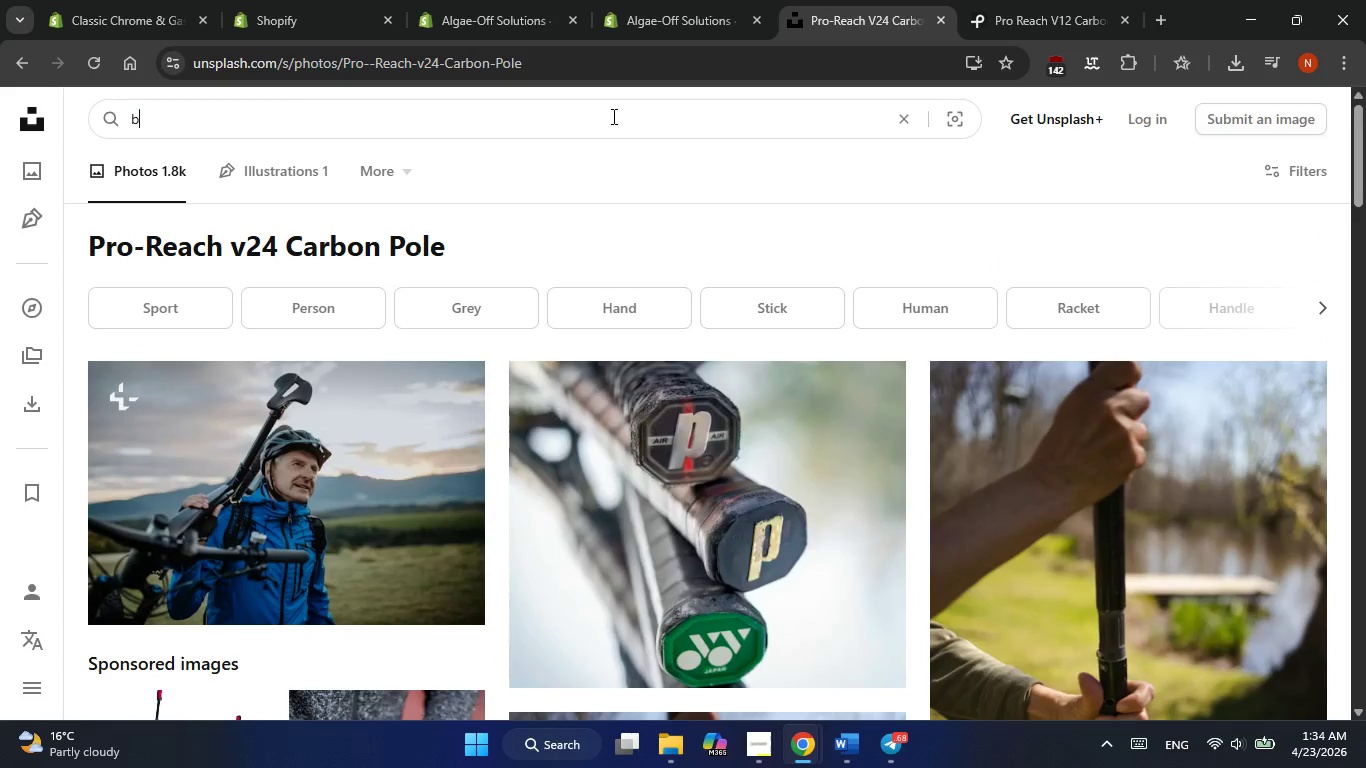 
type(brass turbo nozzle)
 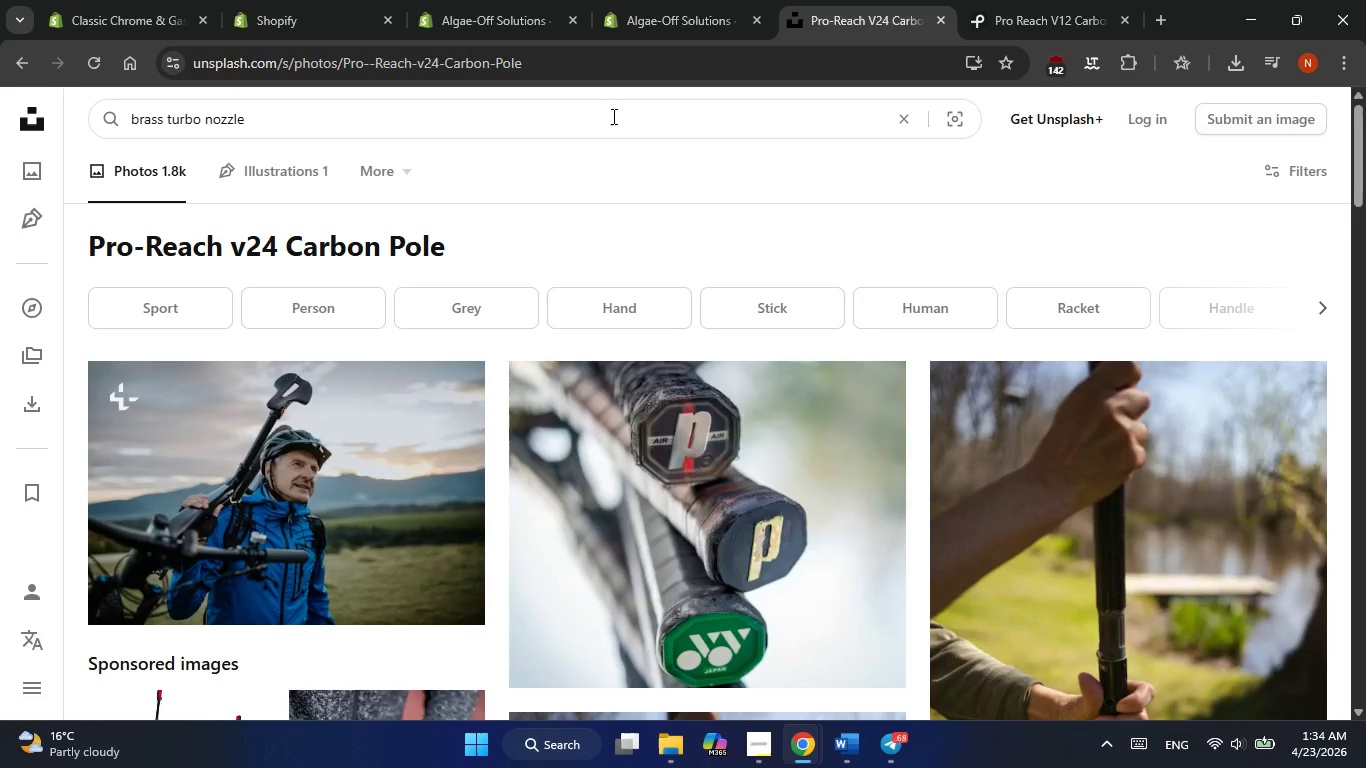 
wait(6.73)
 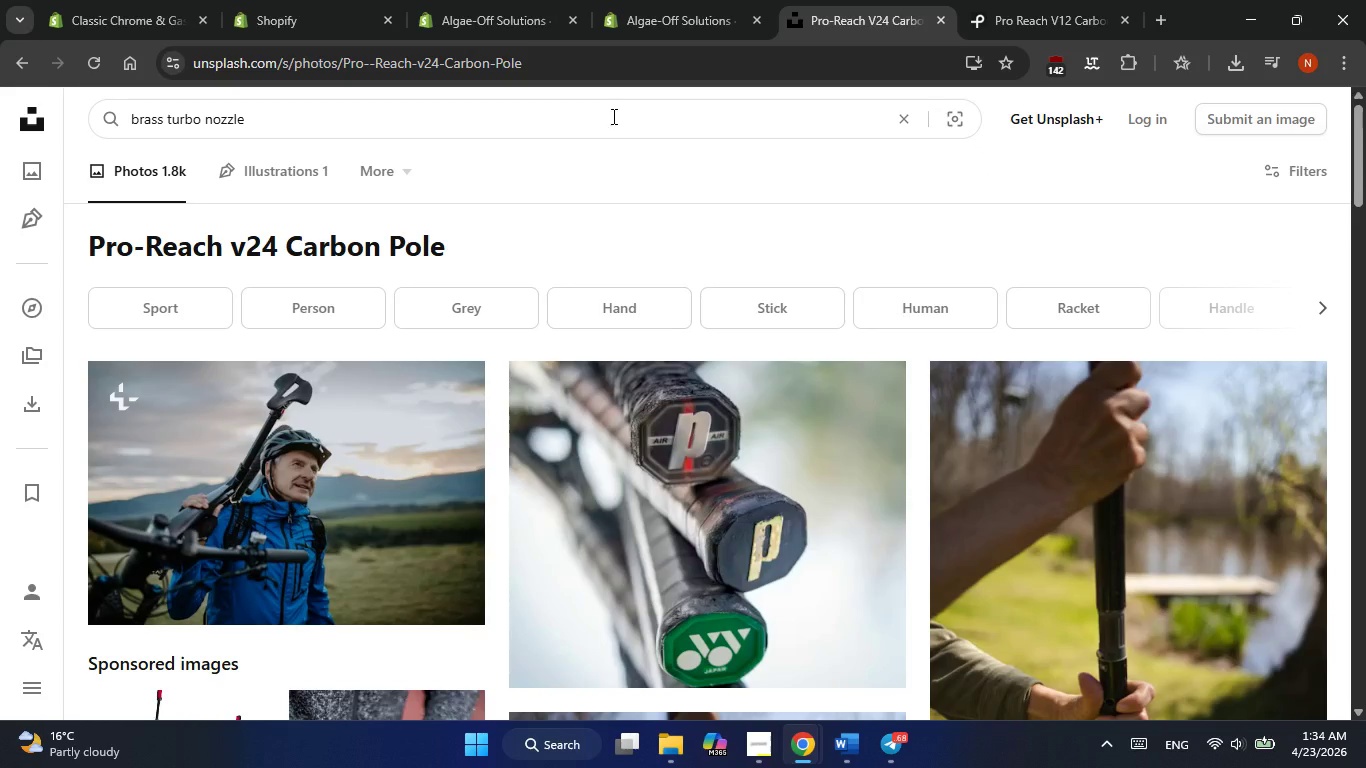 
hold_key(key=Enter, duration=0.31)
 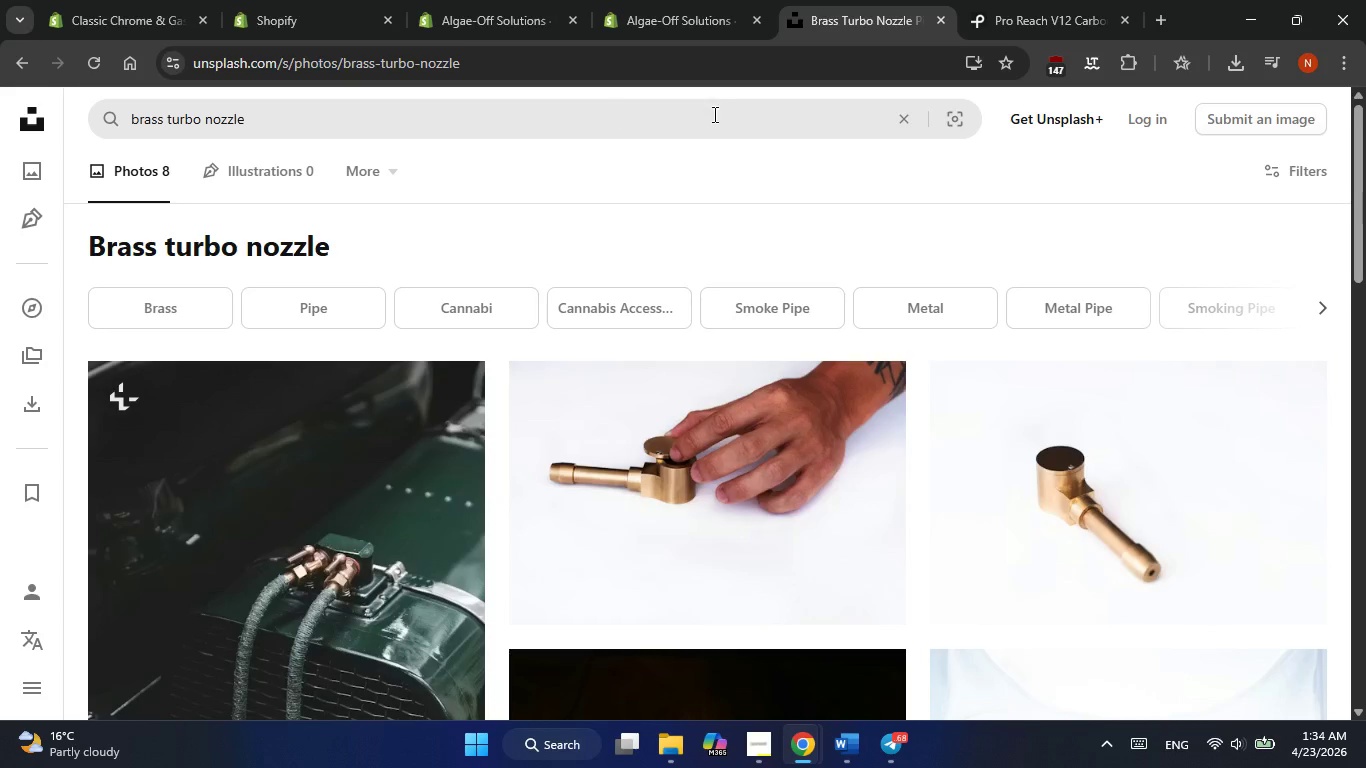 
scroll: coordinate [758, 452], scroll_direction: none, amount: 0.0
 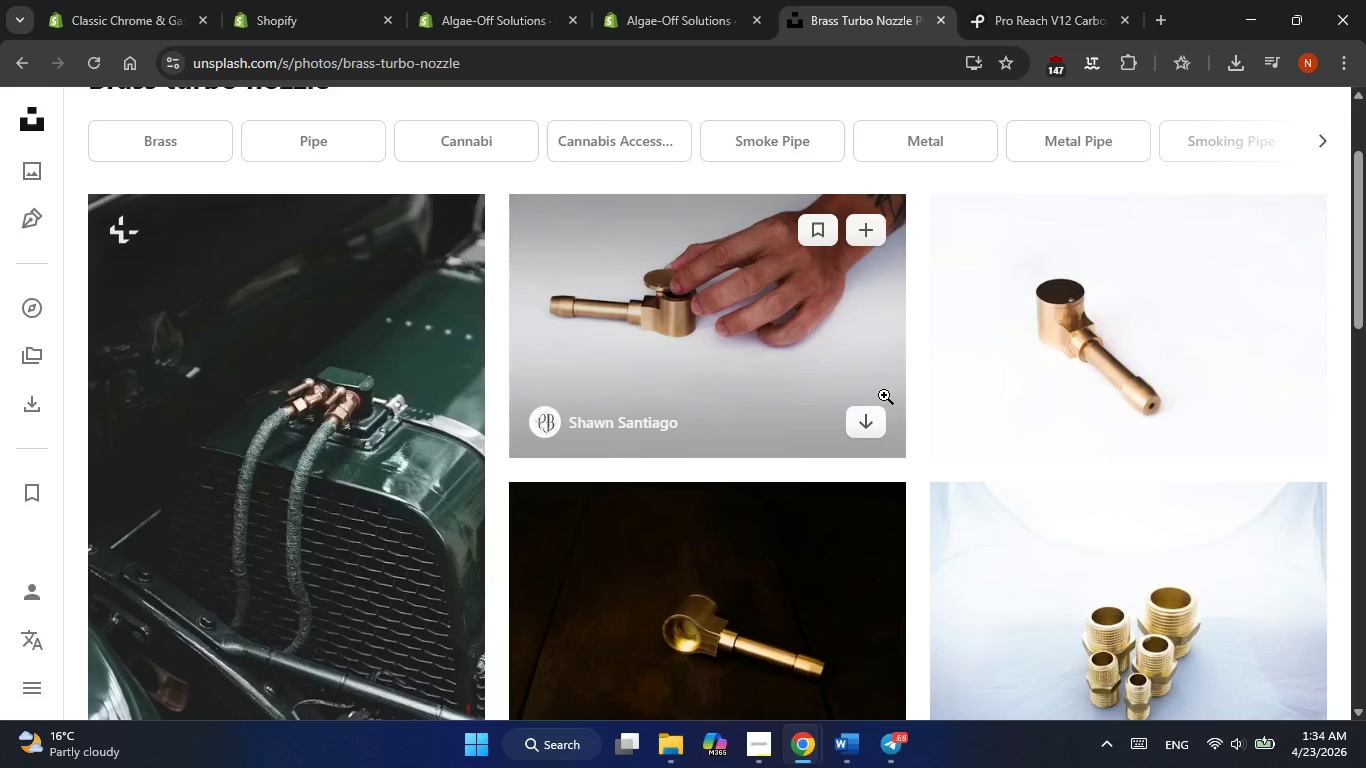 
left_click([864, 418])
 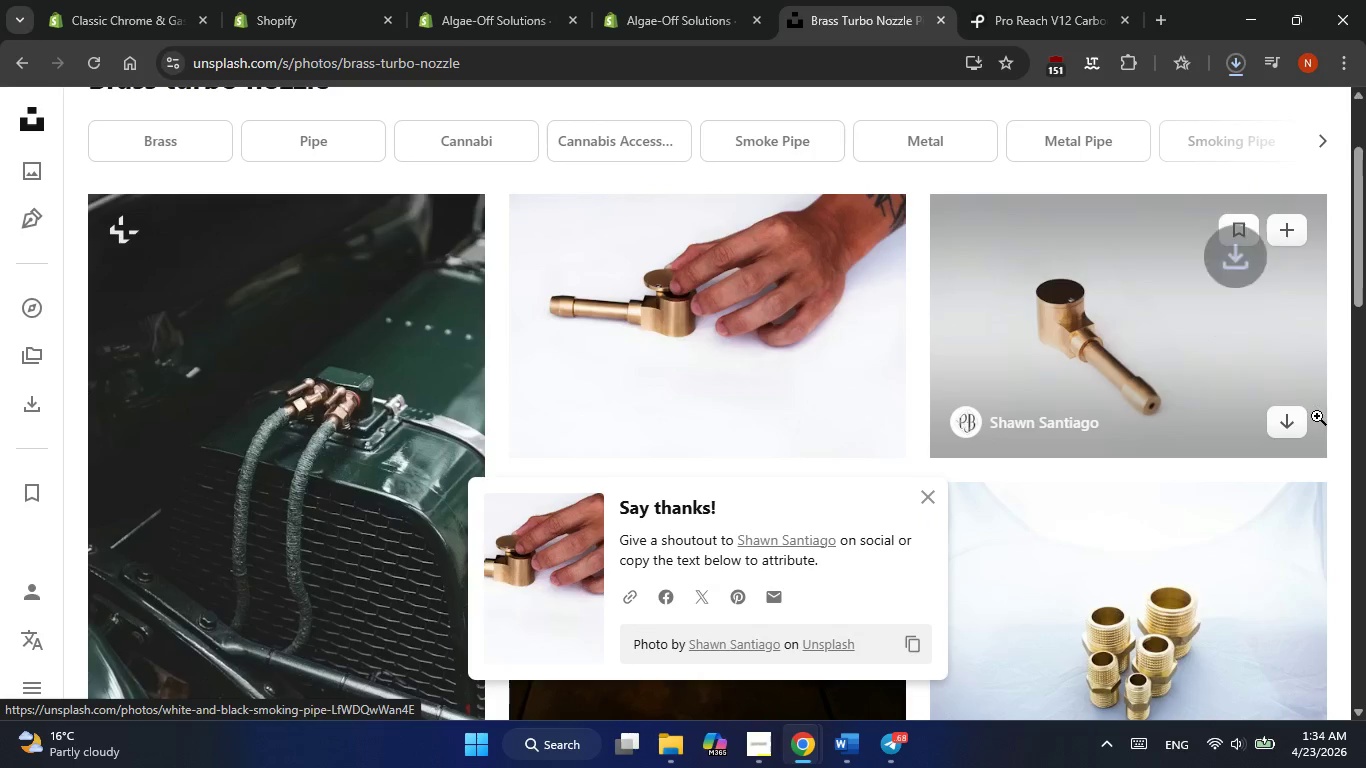 
left_click([1299, 419])
 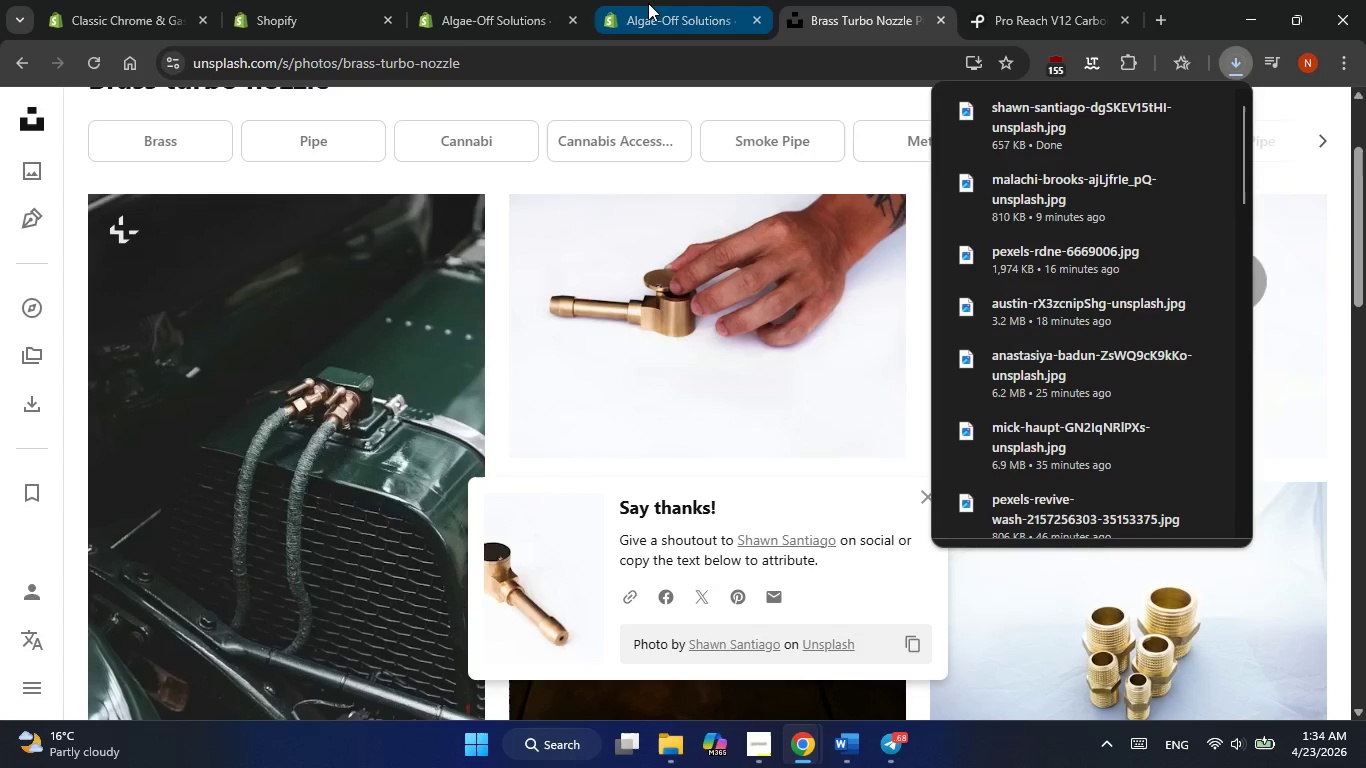 
left_click([648, 3])
 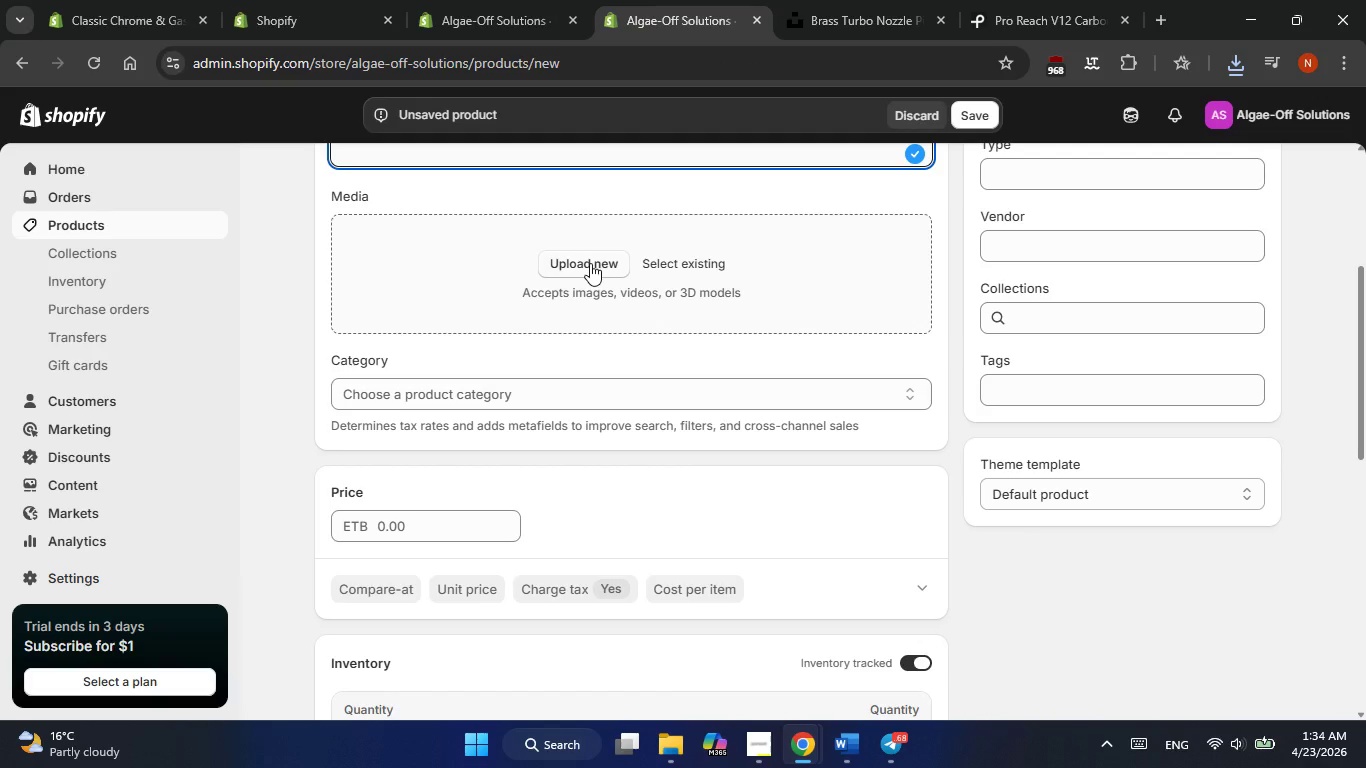 
left_click([590, 263])
 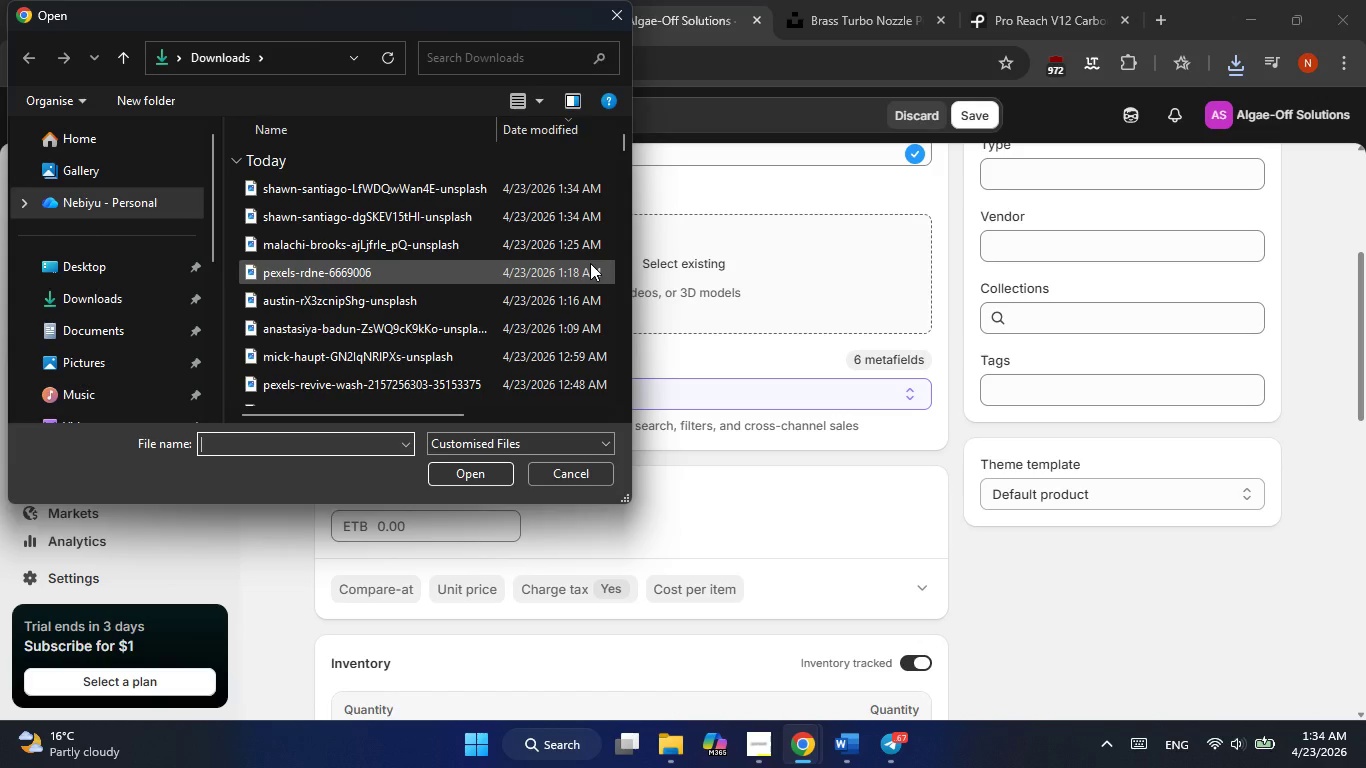 
wait(32.12)
 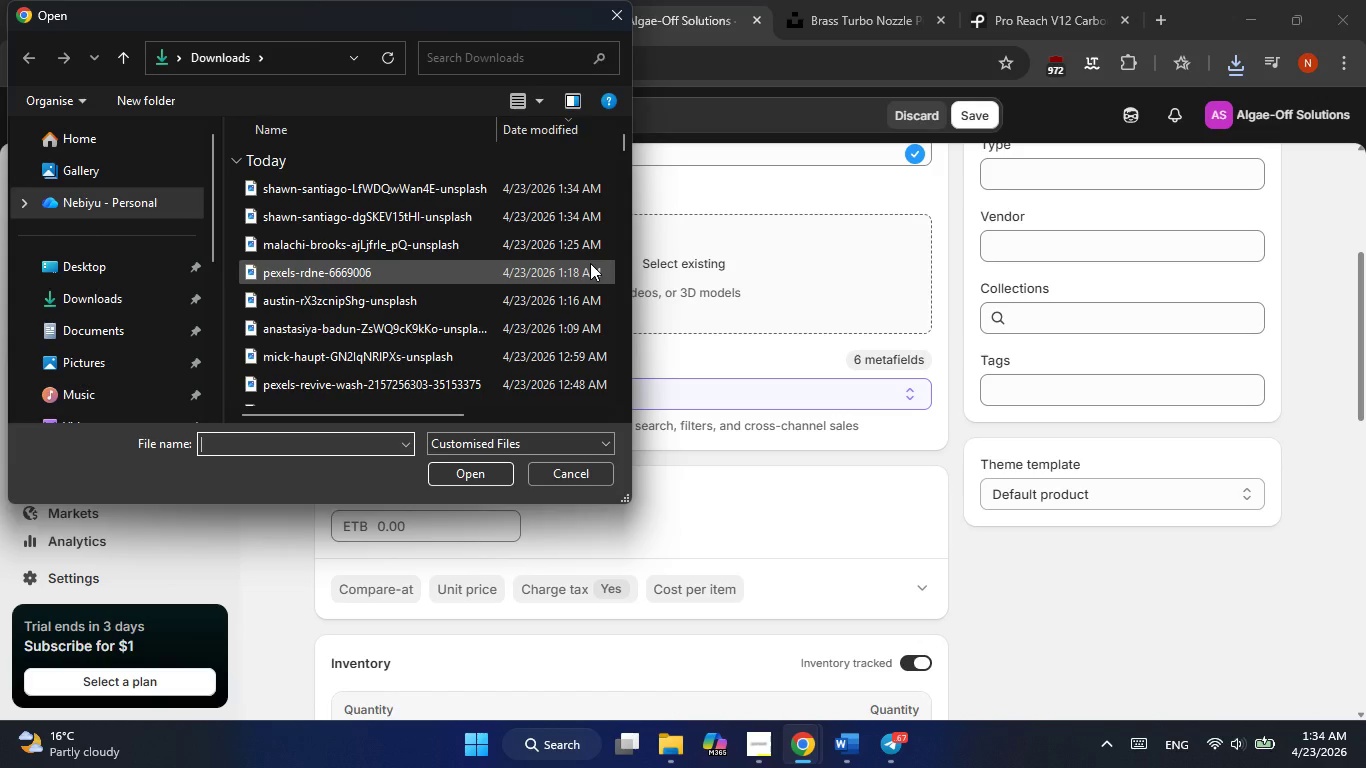 
left_click_drag(start_coordinate=[234, 186], to_coordinate=[272, 225])
 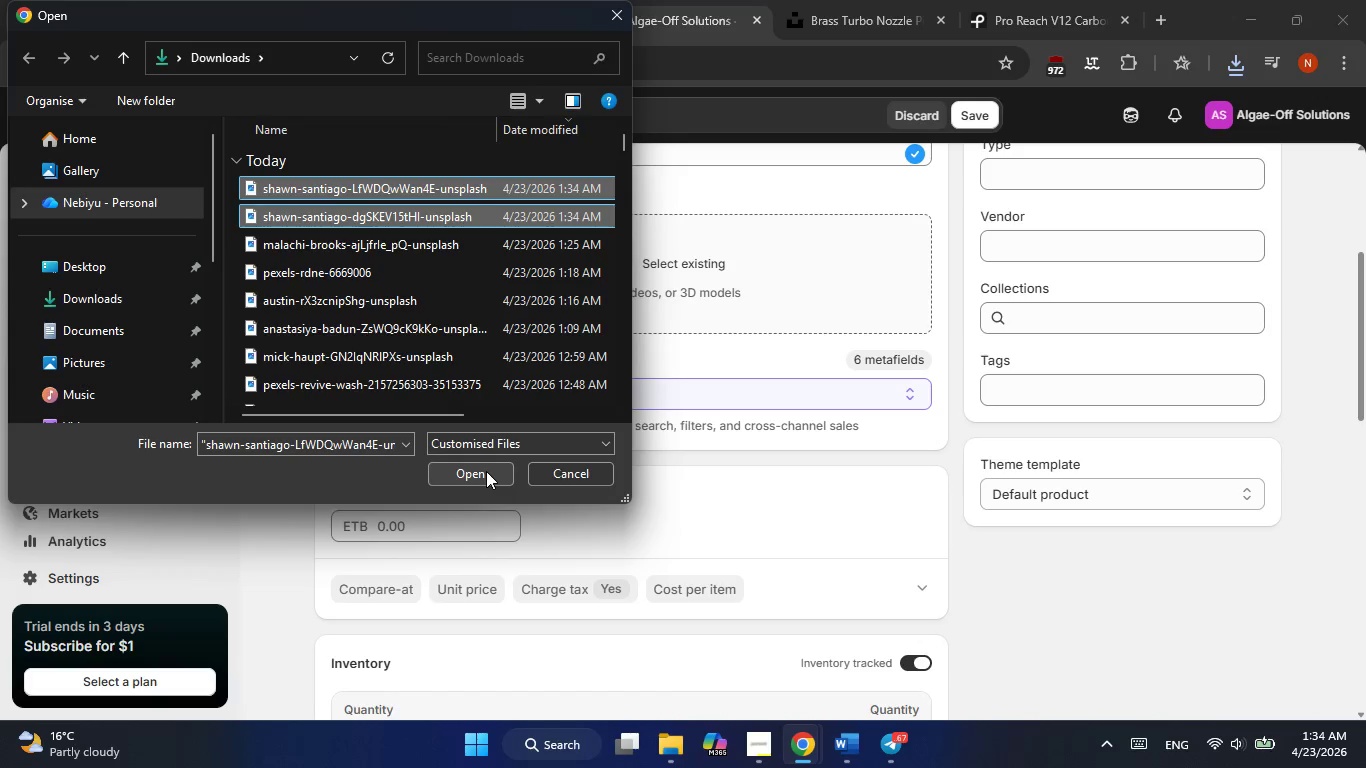 
left_click([486, 471])
 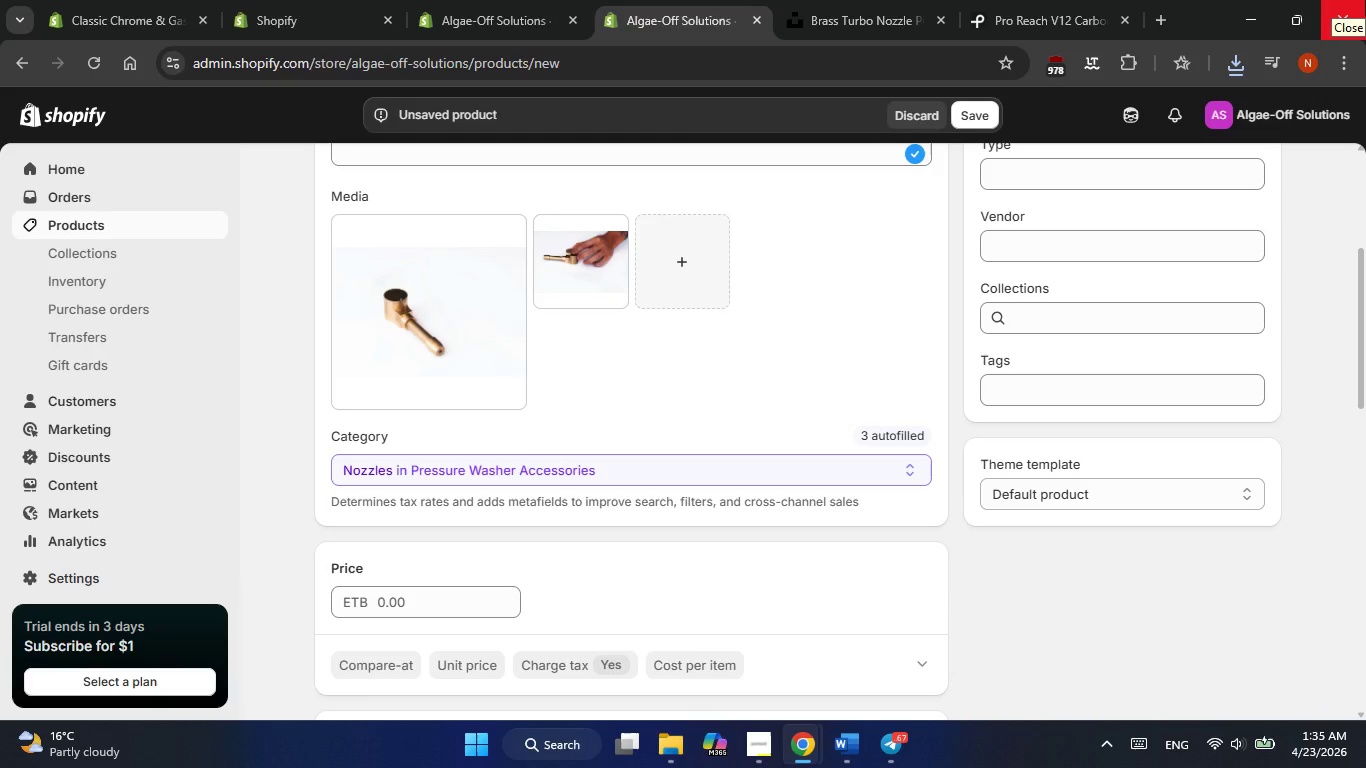 
wait(17.09)
 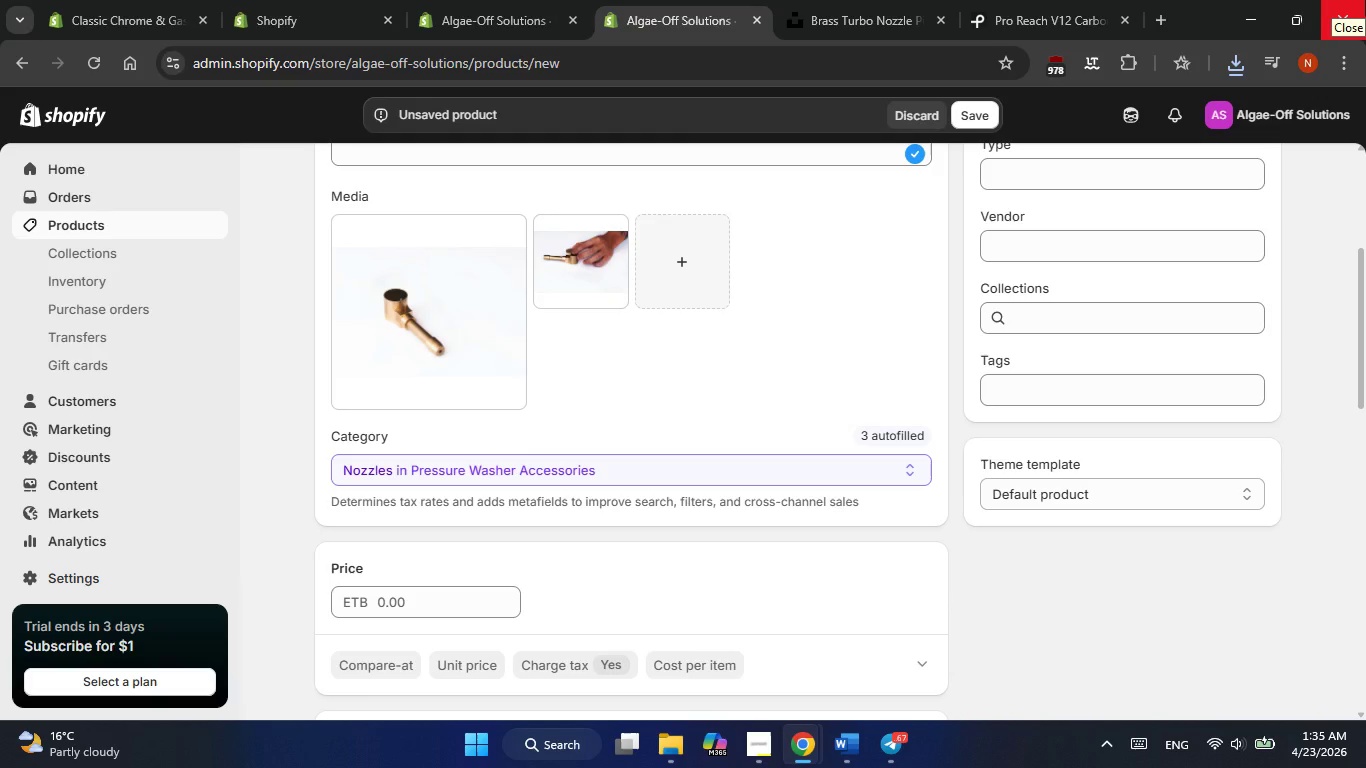 
left_click([549, 227])
 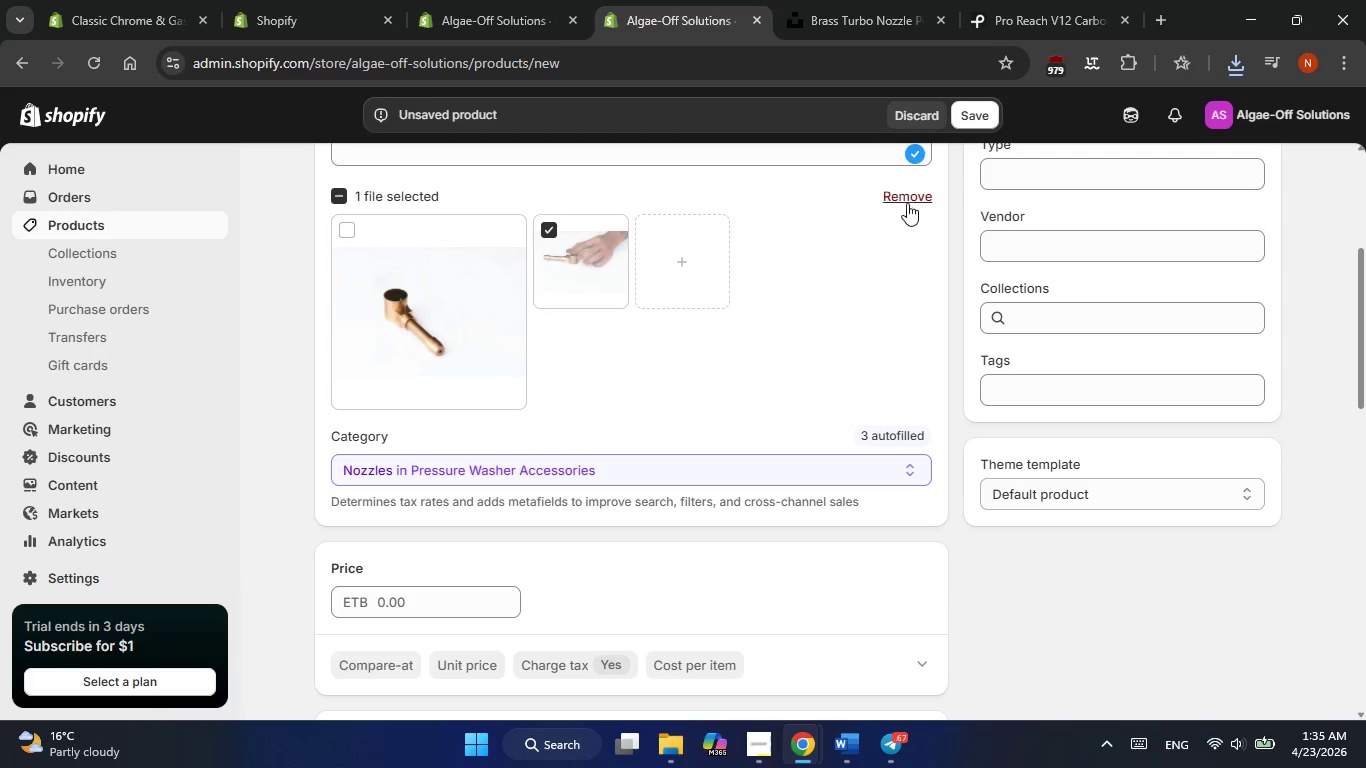 
left_click([907, 203])
 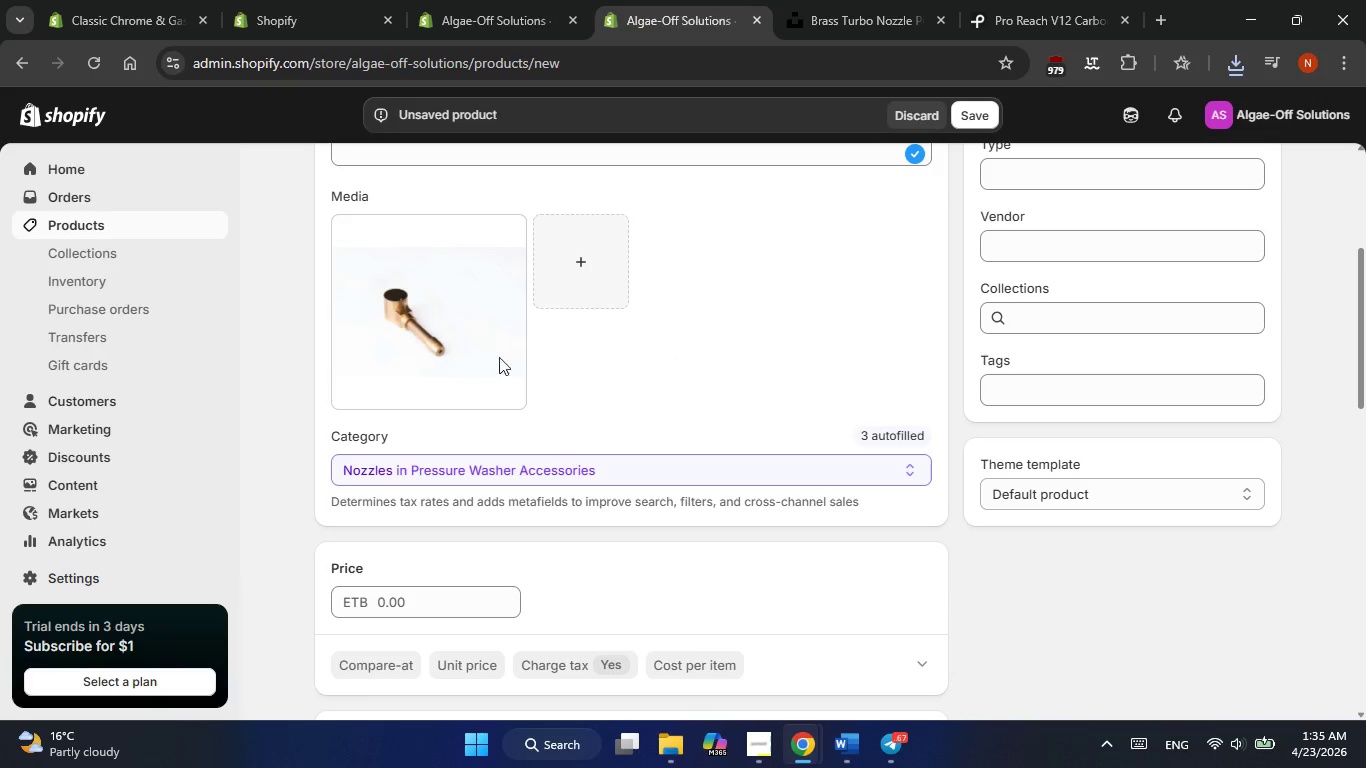 
left_click([449, 343])
 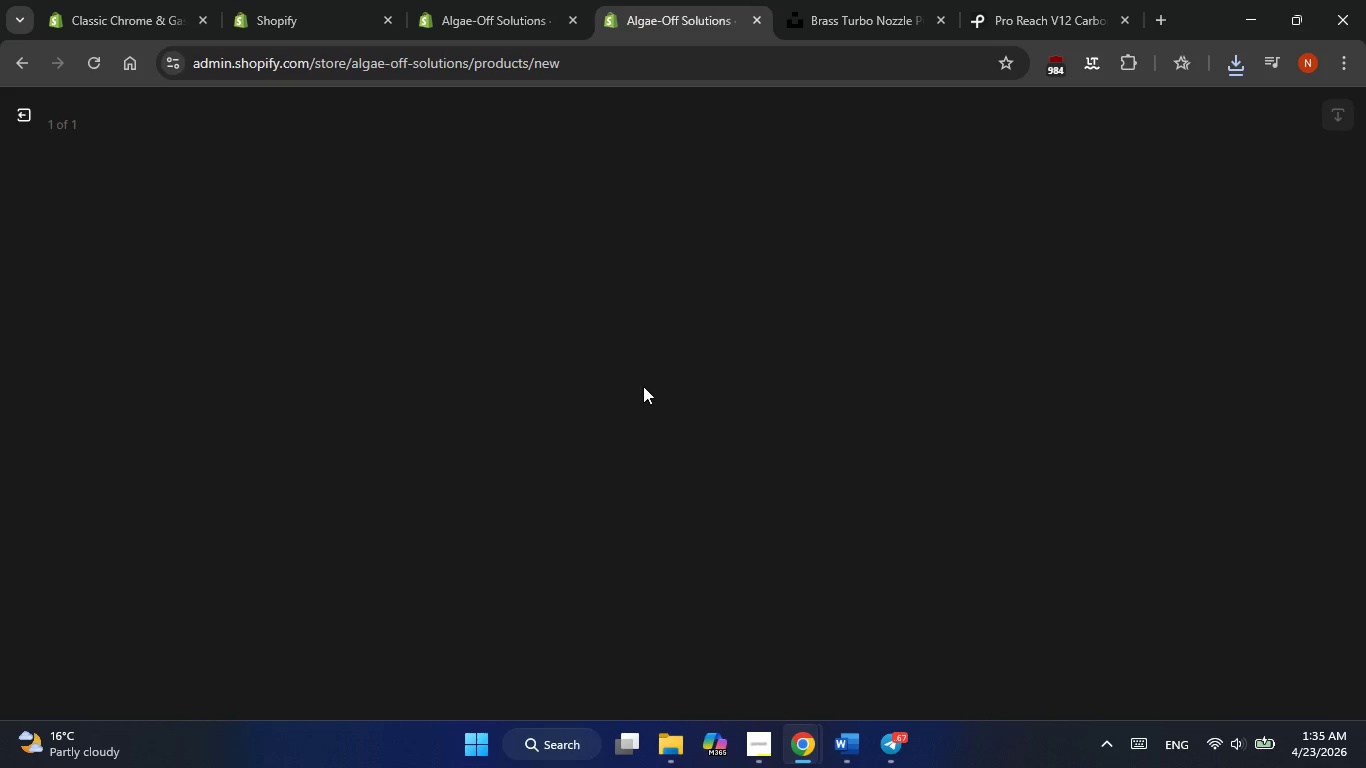 
left_click([830, 736])
 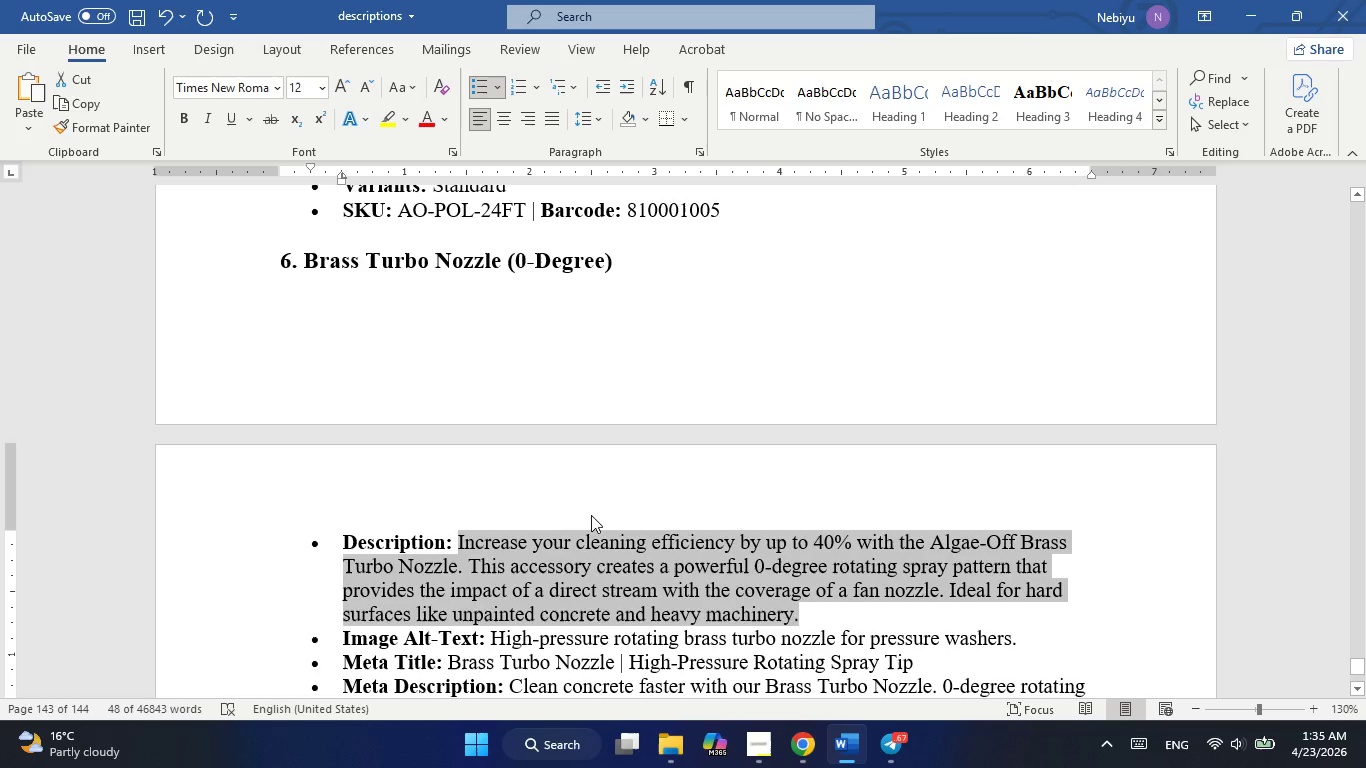 
scroll: coordinate [591, 515], scroll_direction: down, amount: 3.0
 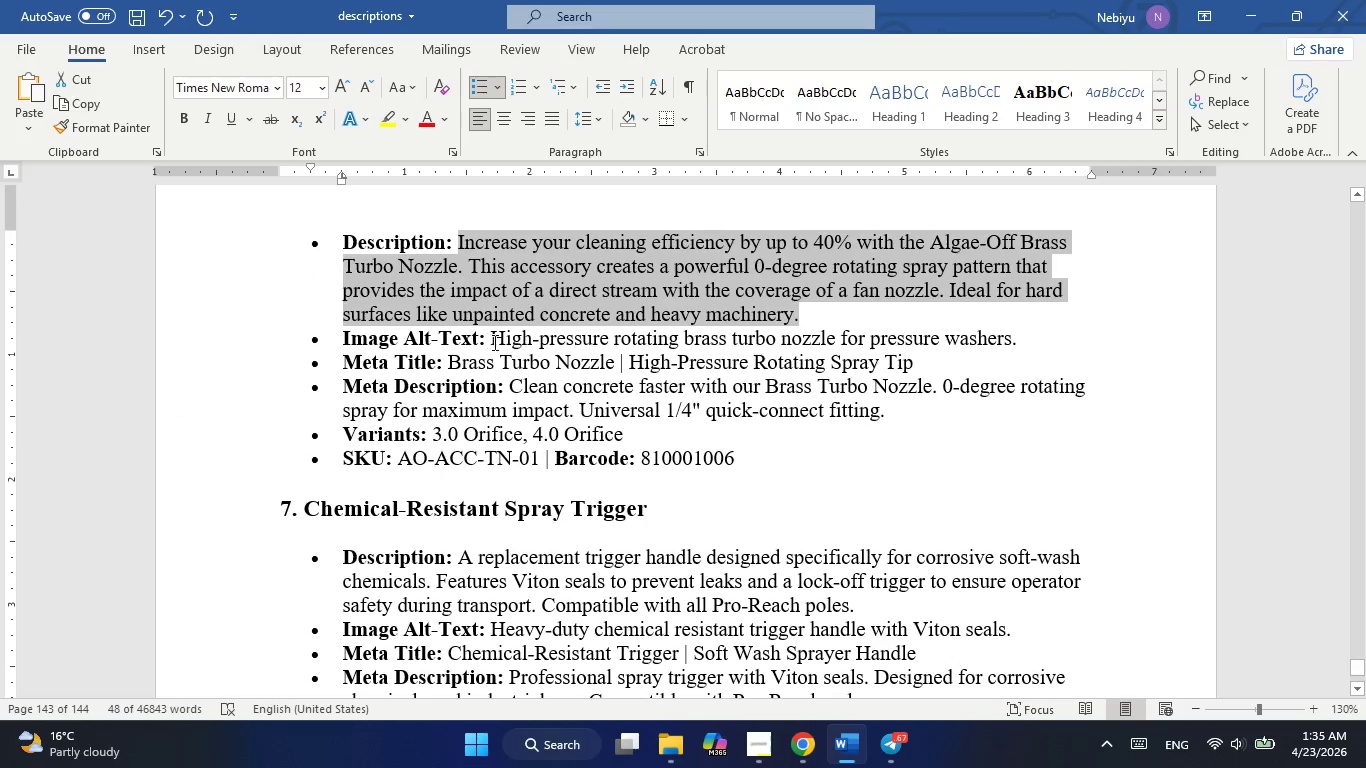 
left_click_drag(start_coordinate=[496, 341], to_coordinate=[932, 365])
 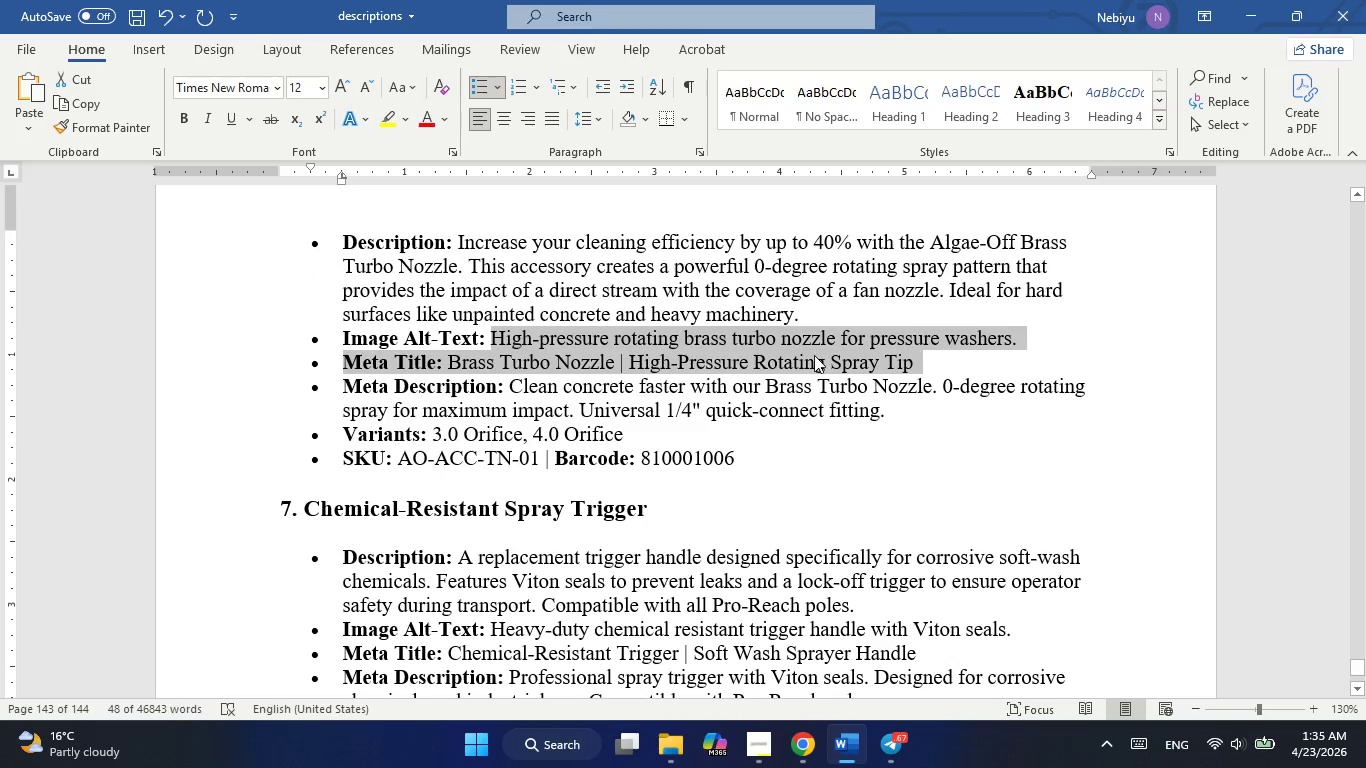 
right_click([814, 355])
 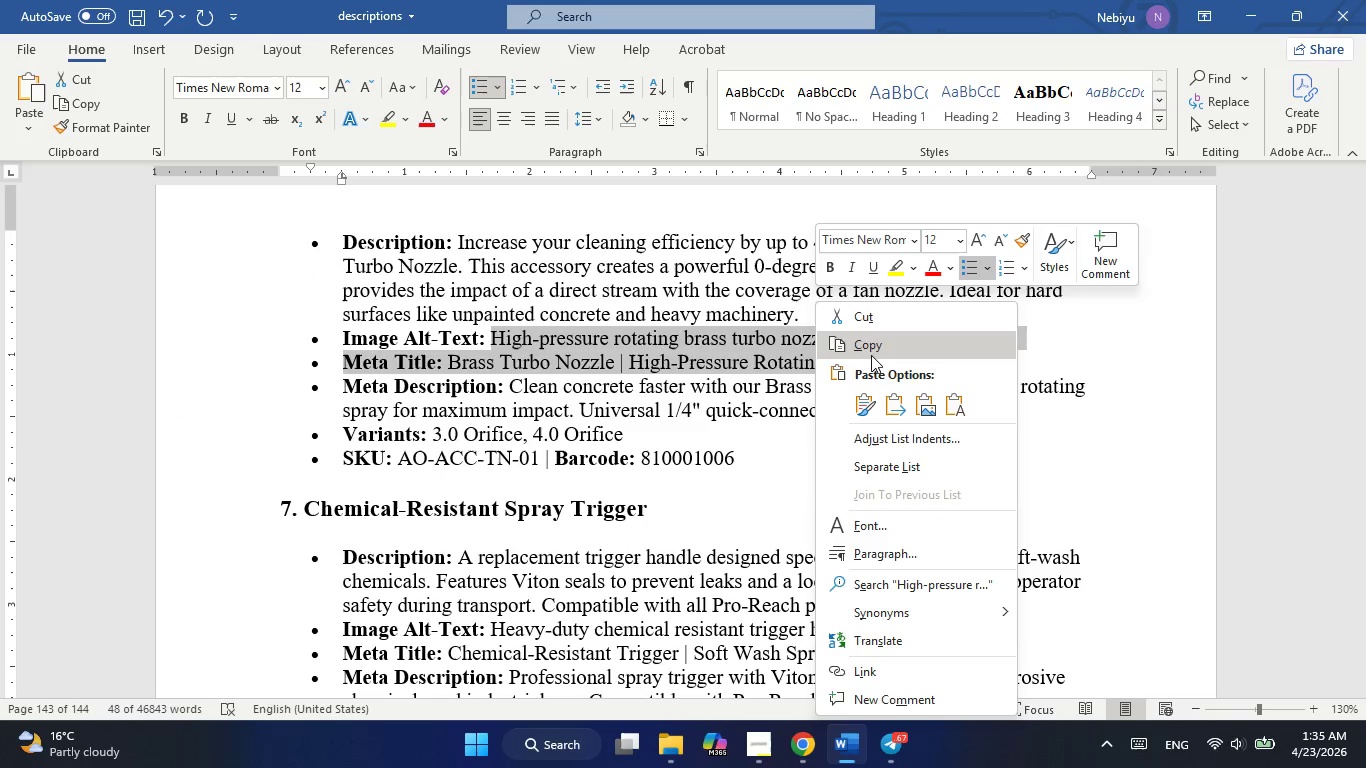 
left_click([874, 355])
 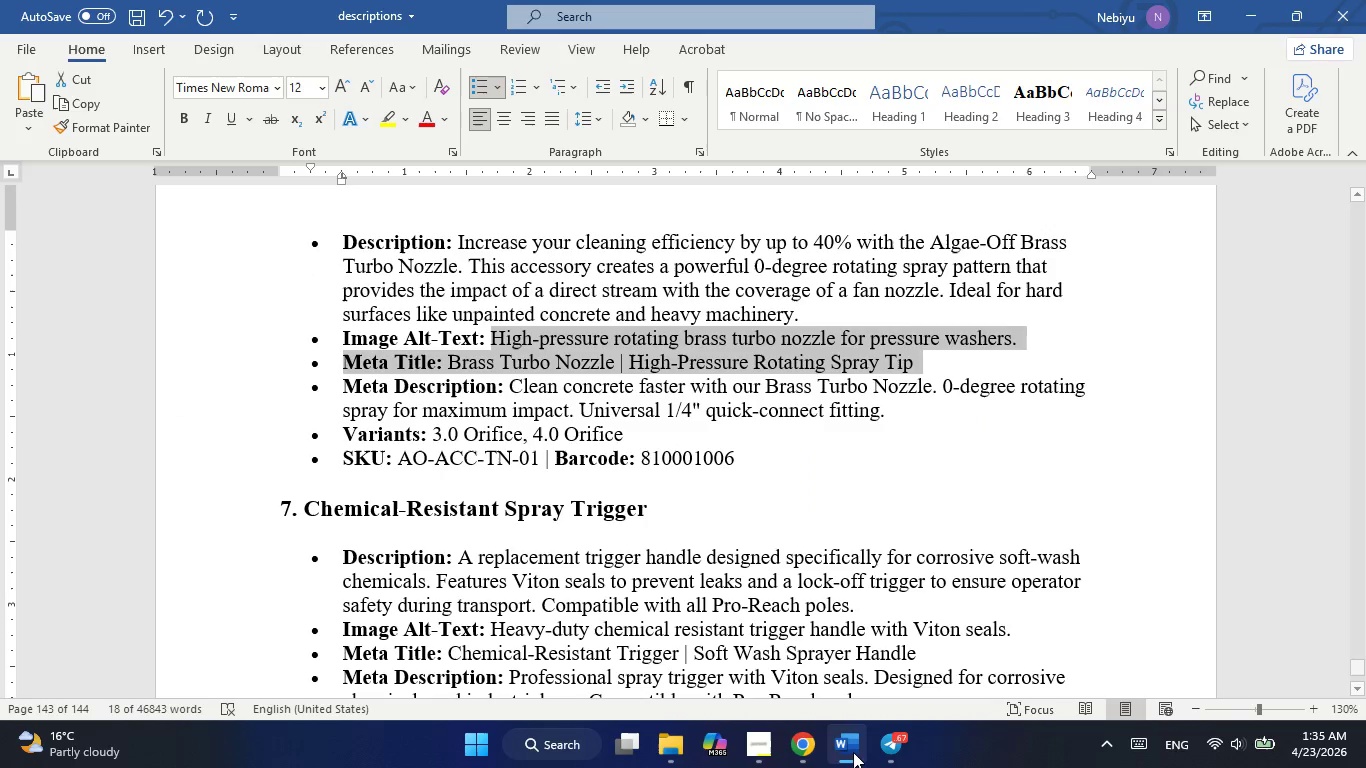 
left_click([853, 755])
 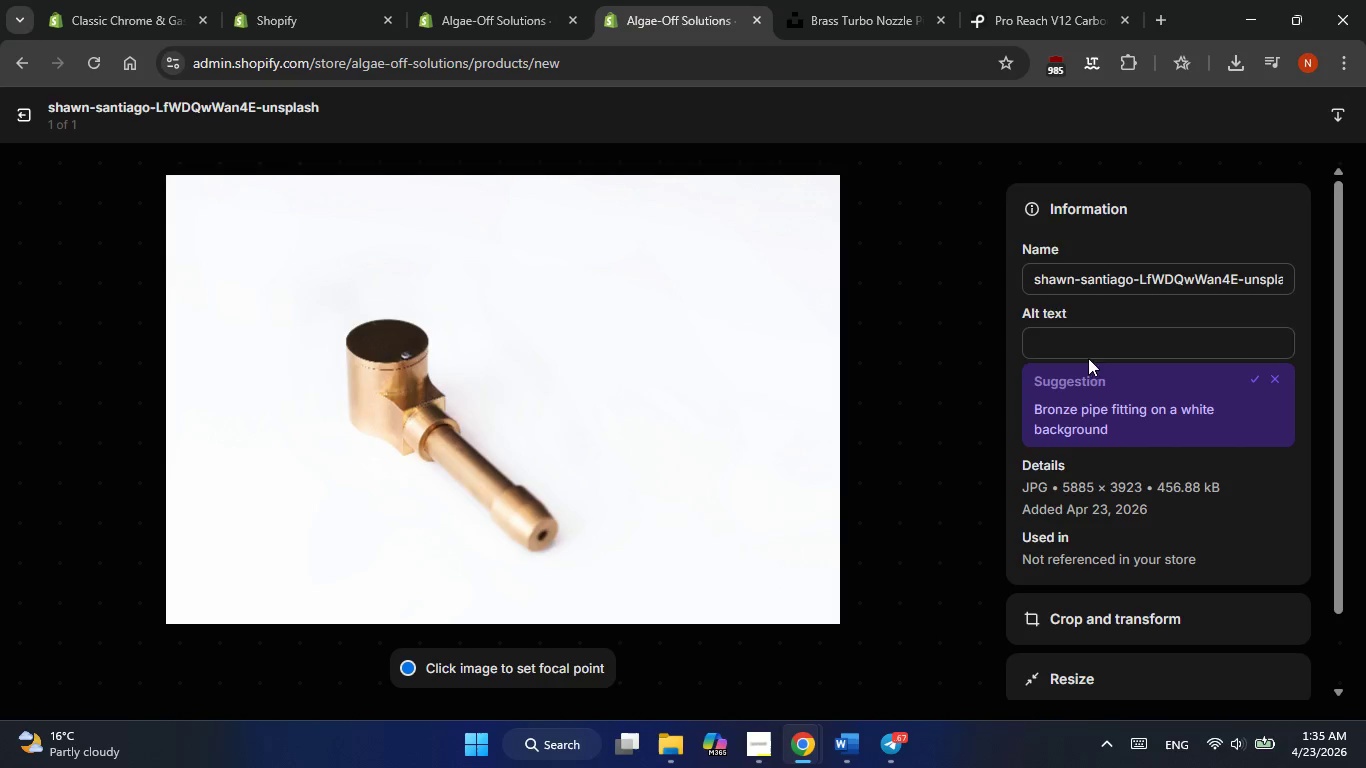 
left_click([1087, 348])
 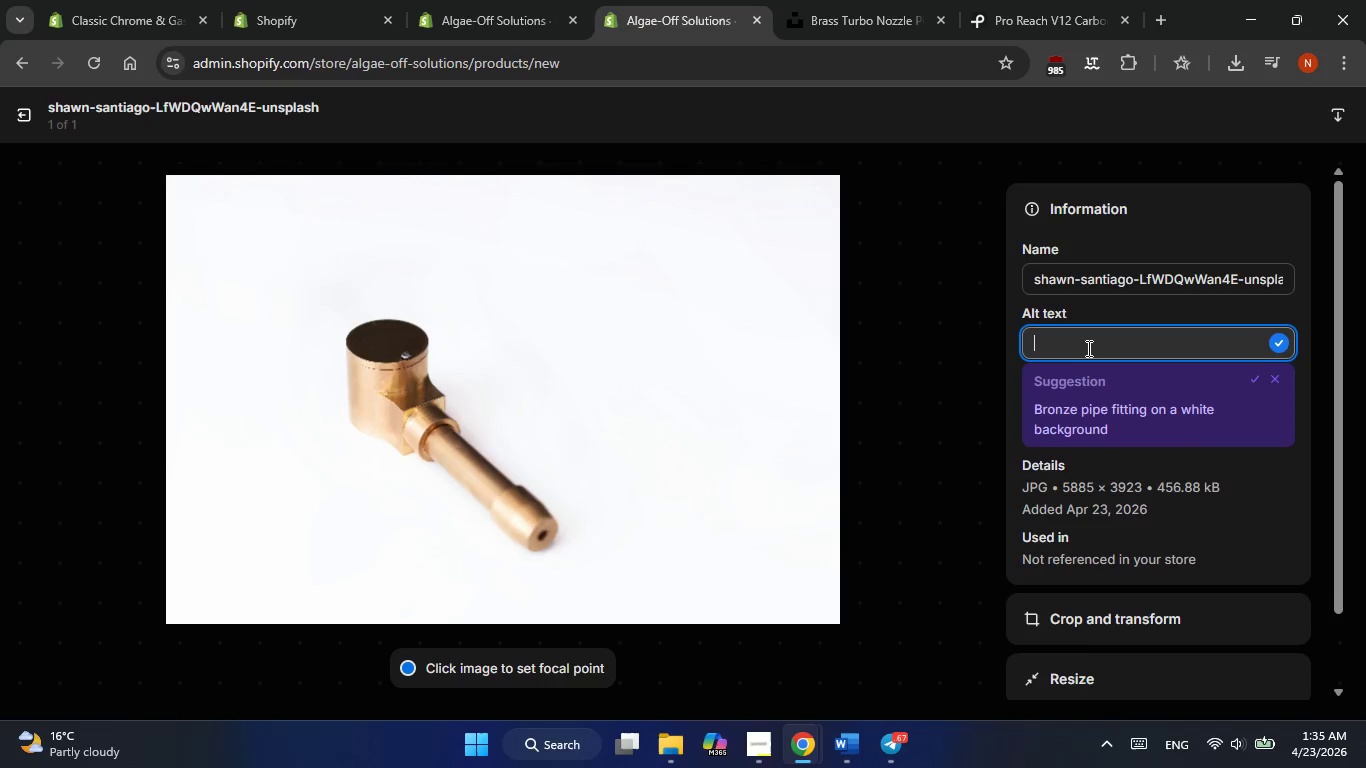 
right_click([1087, 348])
 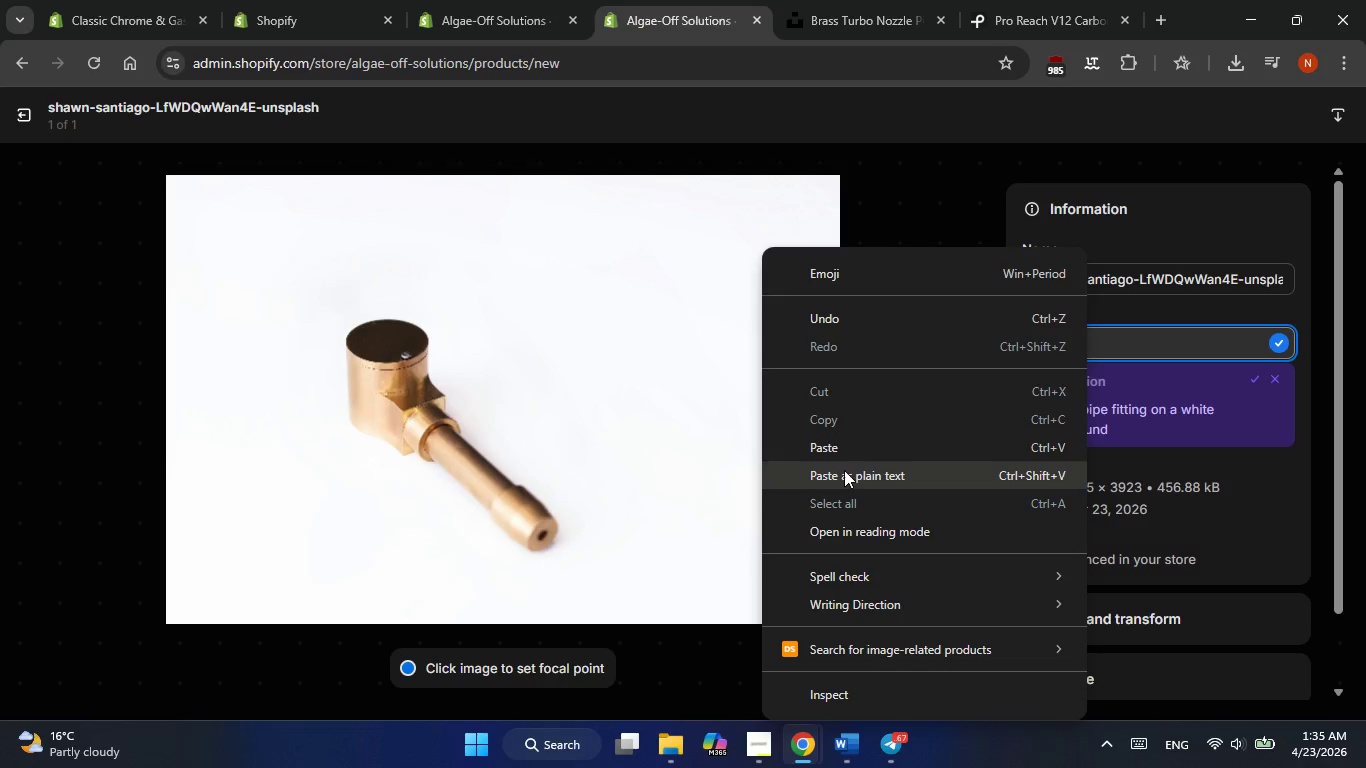 
left_click([851, 439])
 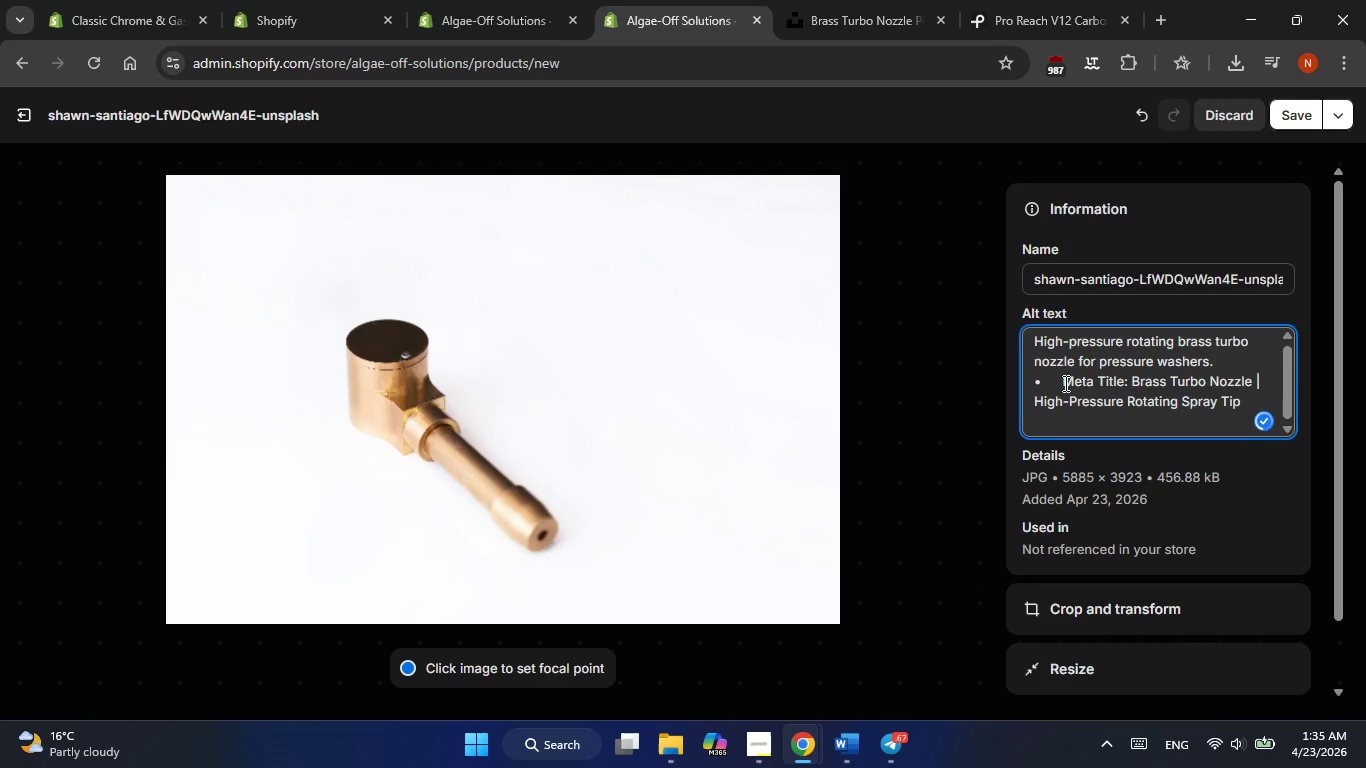 
scroll: coordinate [1062, 385], scroll_direction: up, amount: 5.0
 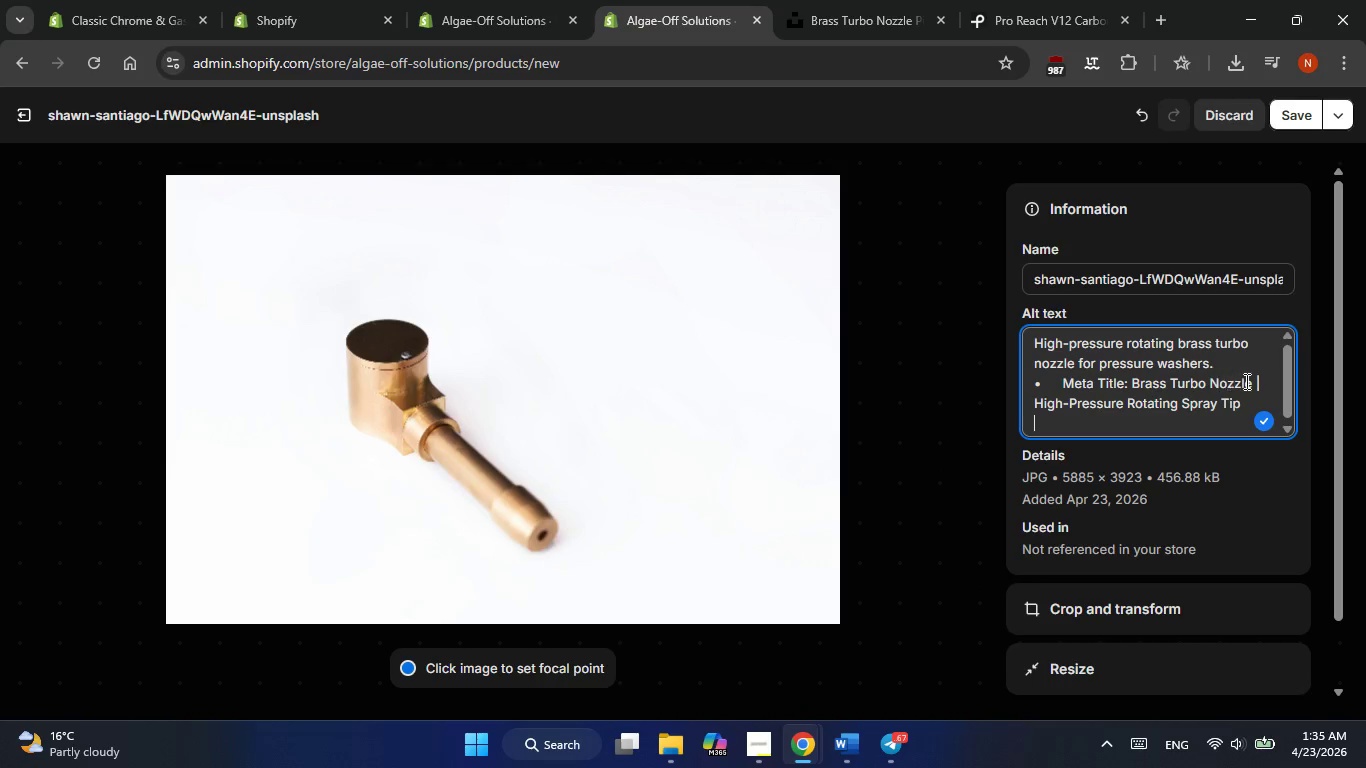 
left_click_drag(start_coordinate=[1237, 365], to_coordinate=[1225, 425])
 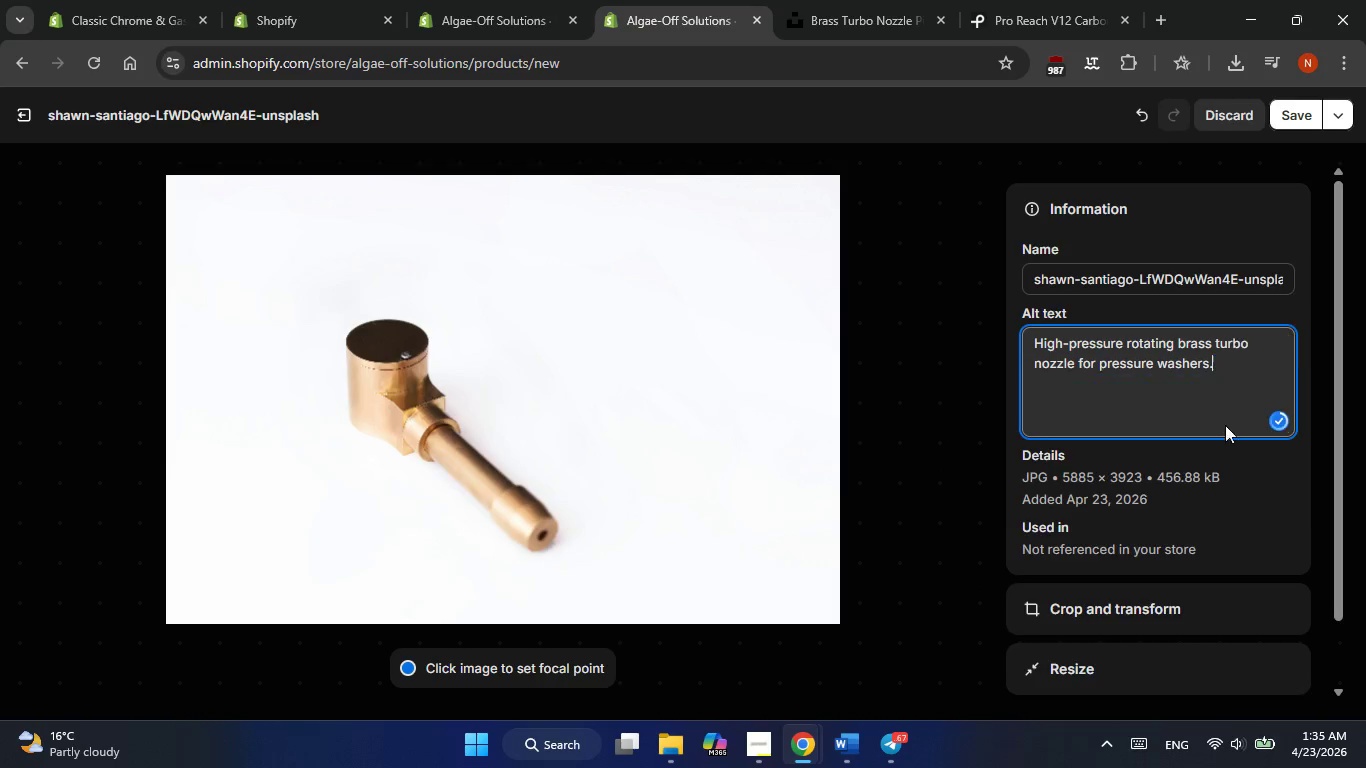 
key(Backspace)
 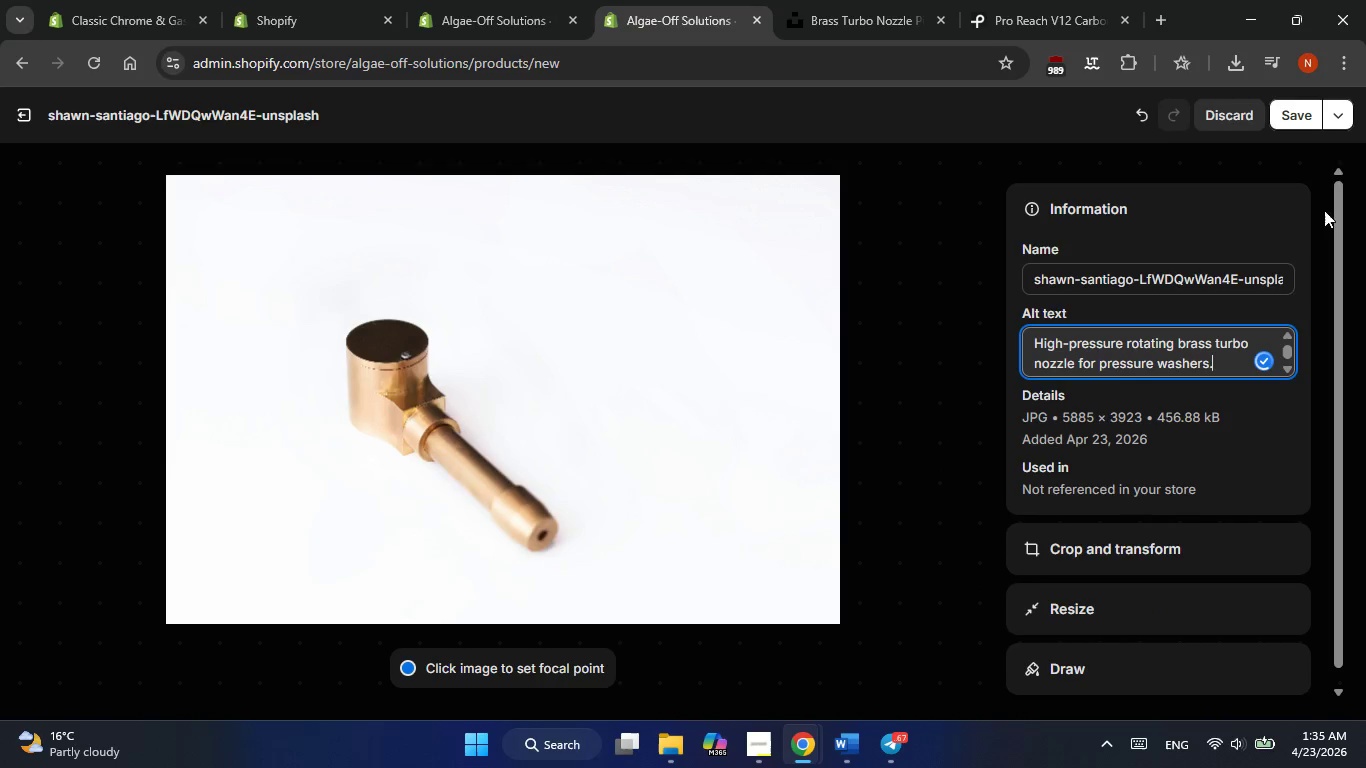 
left_click([1265, 103])
 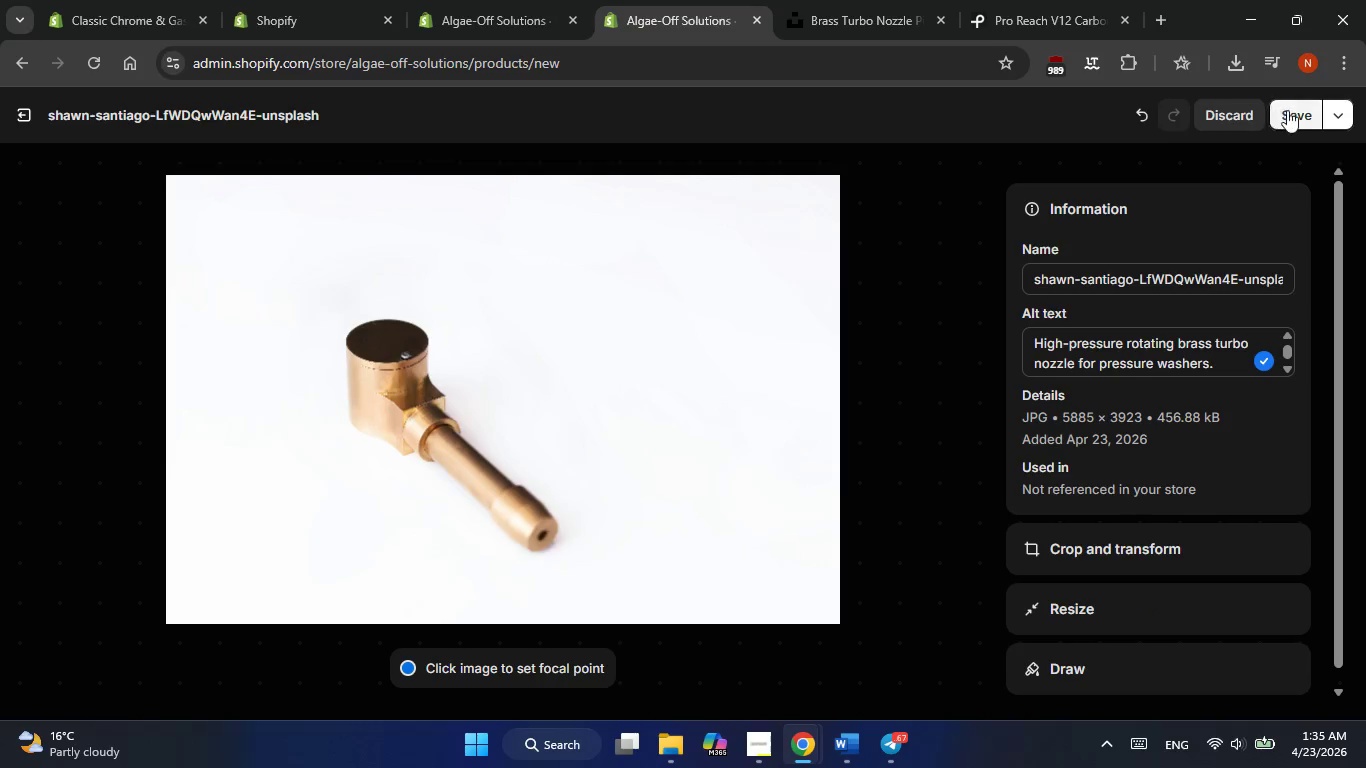 
left_click([1287, 110])
 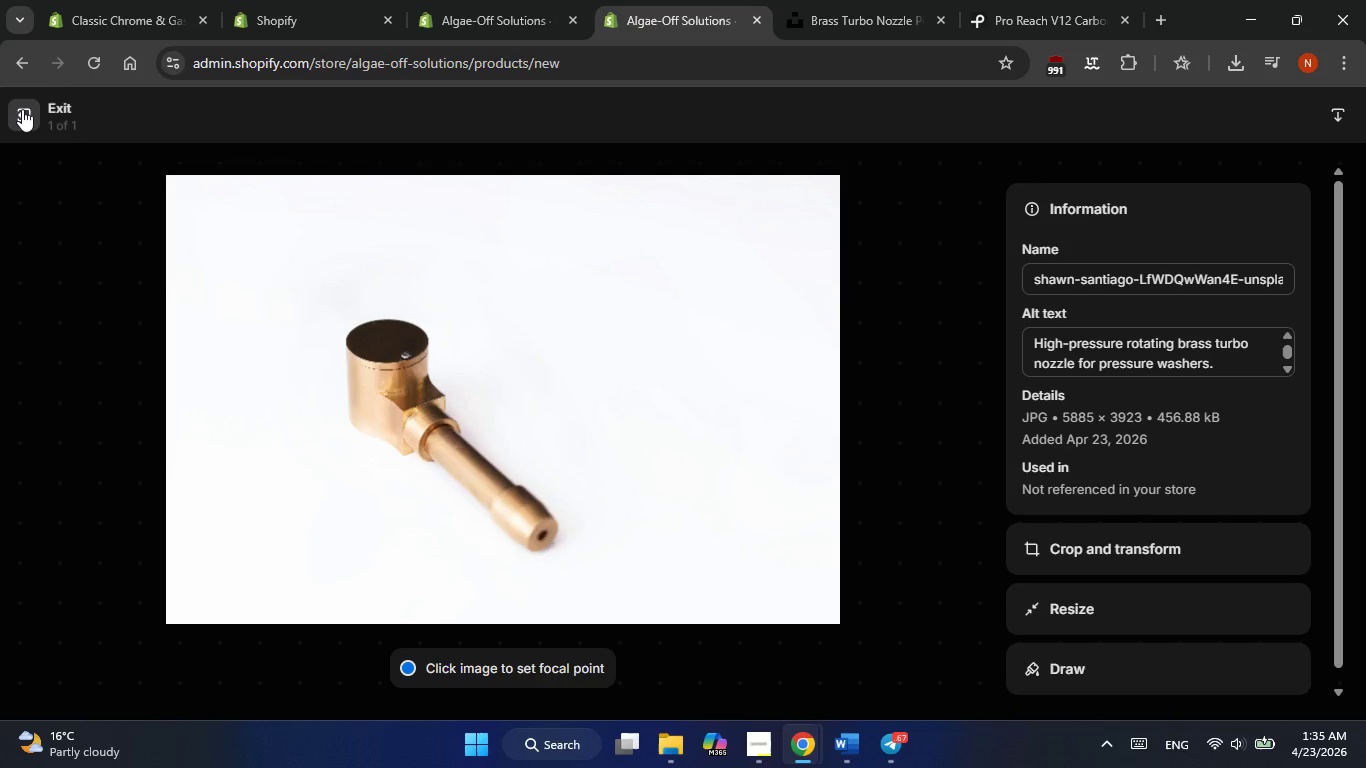 
left_click([22, 109])
 